 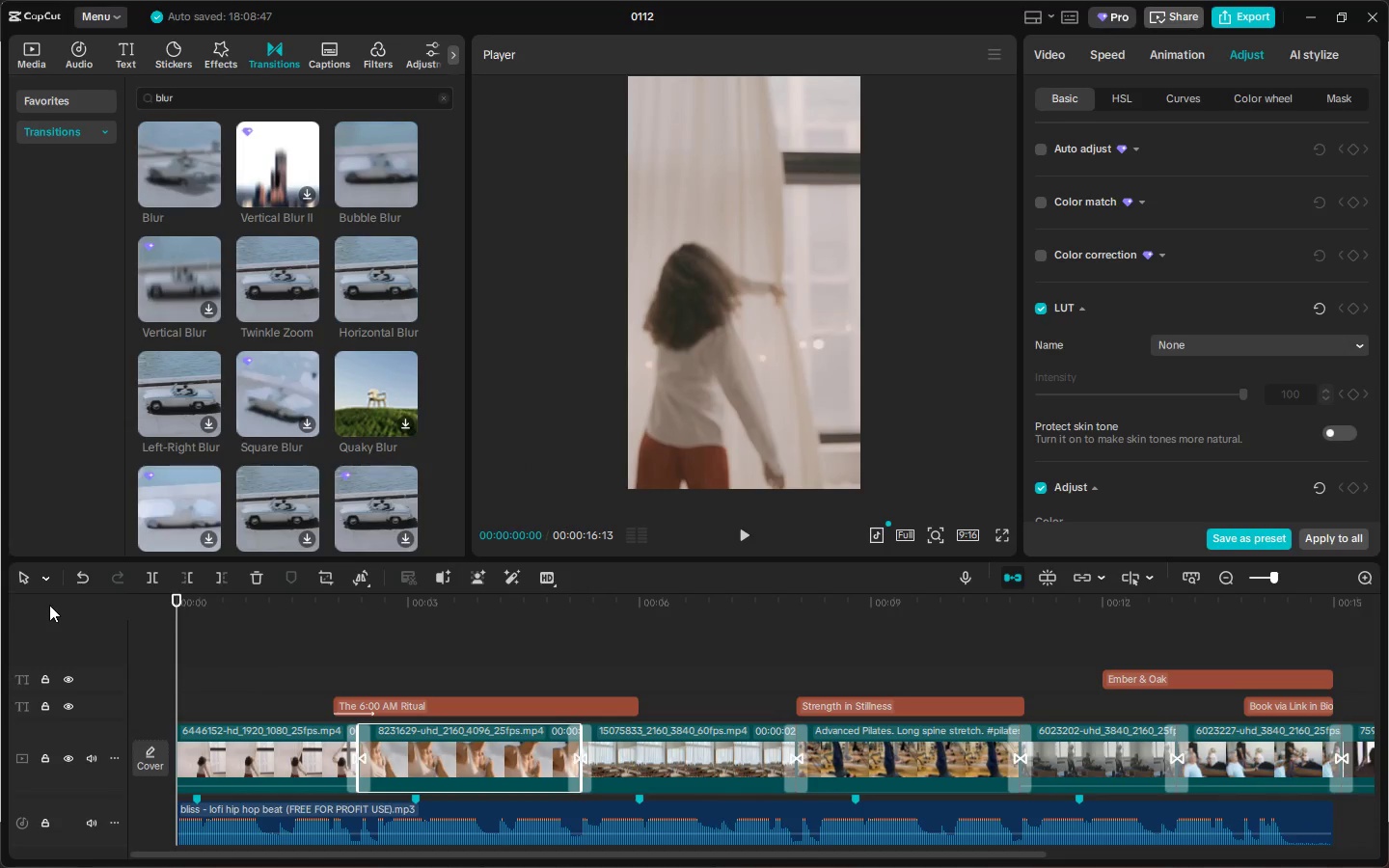 
key(Space)
 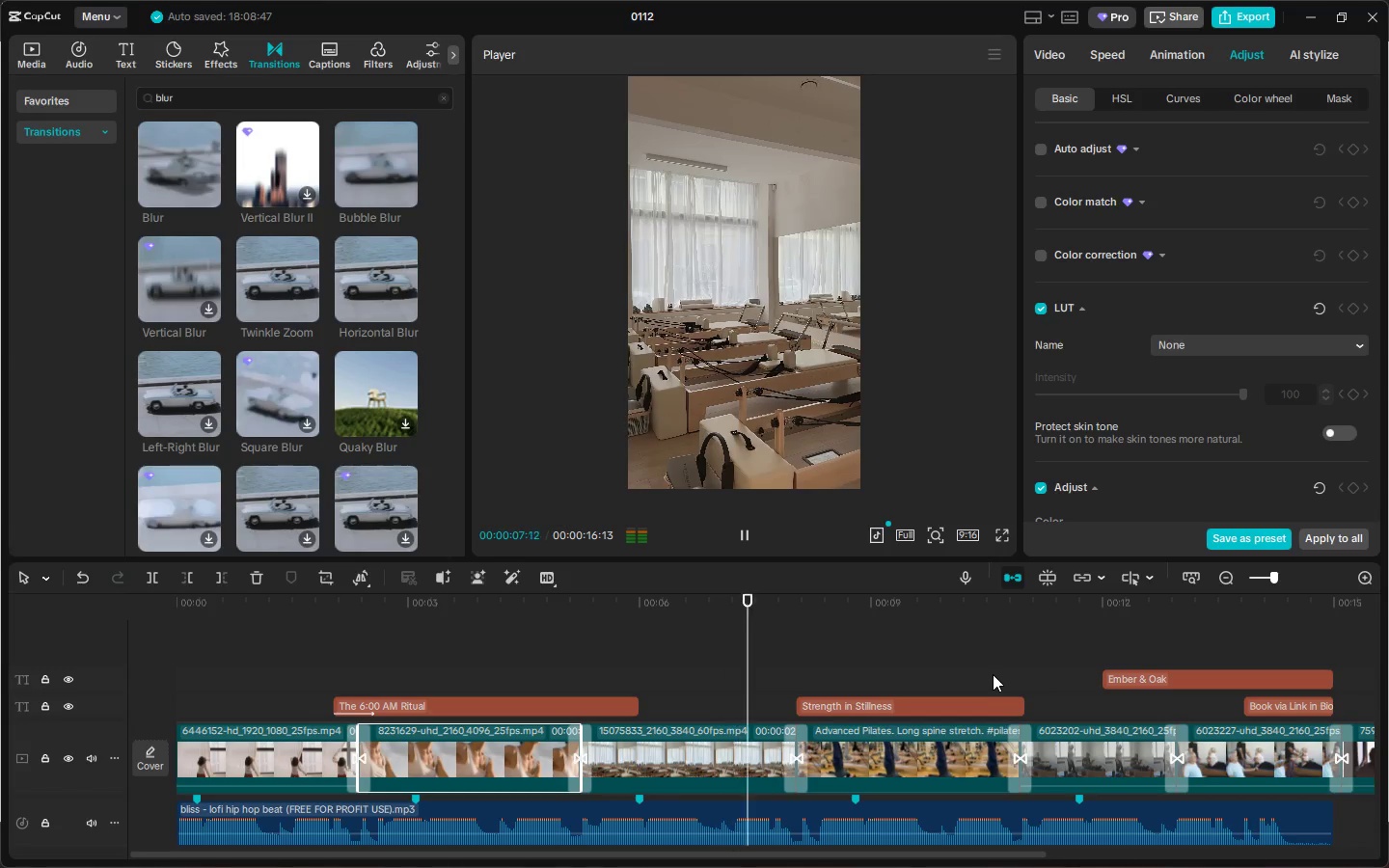 
wait(12.45)
 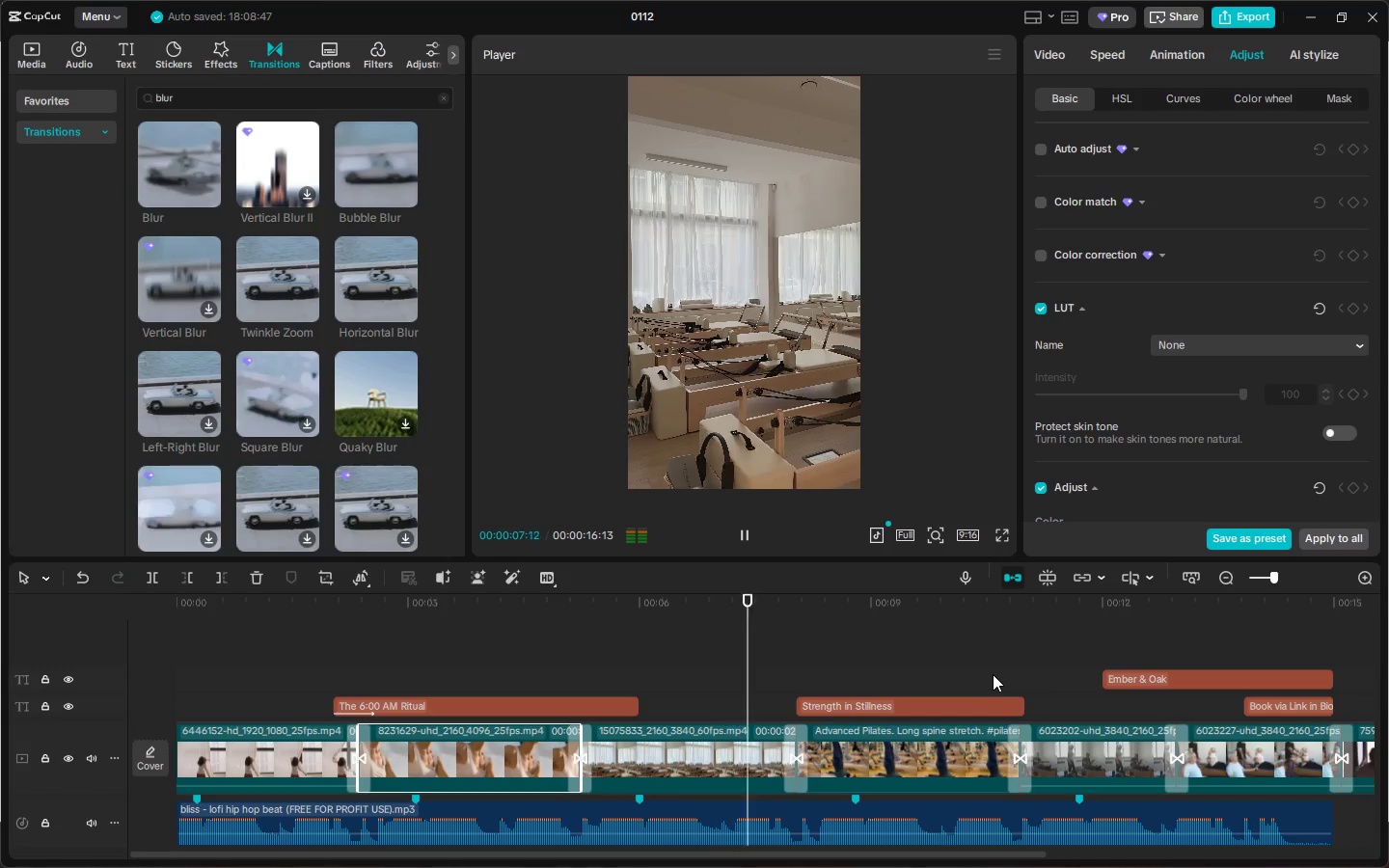 
left_click_drag(start_coordinate=[828, 854], to_coordinate=[911, 856])
 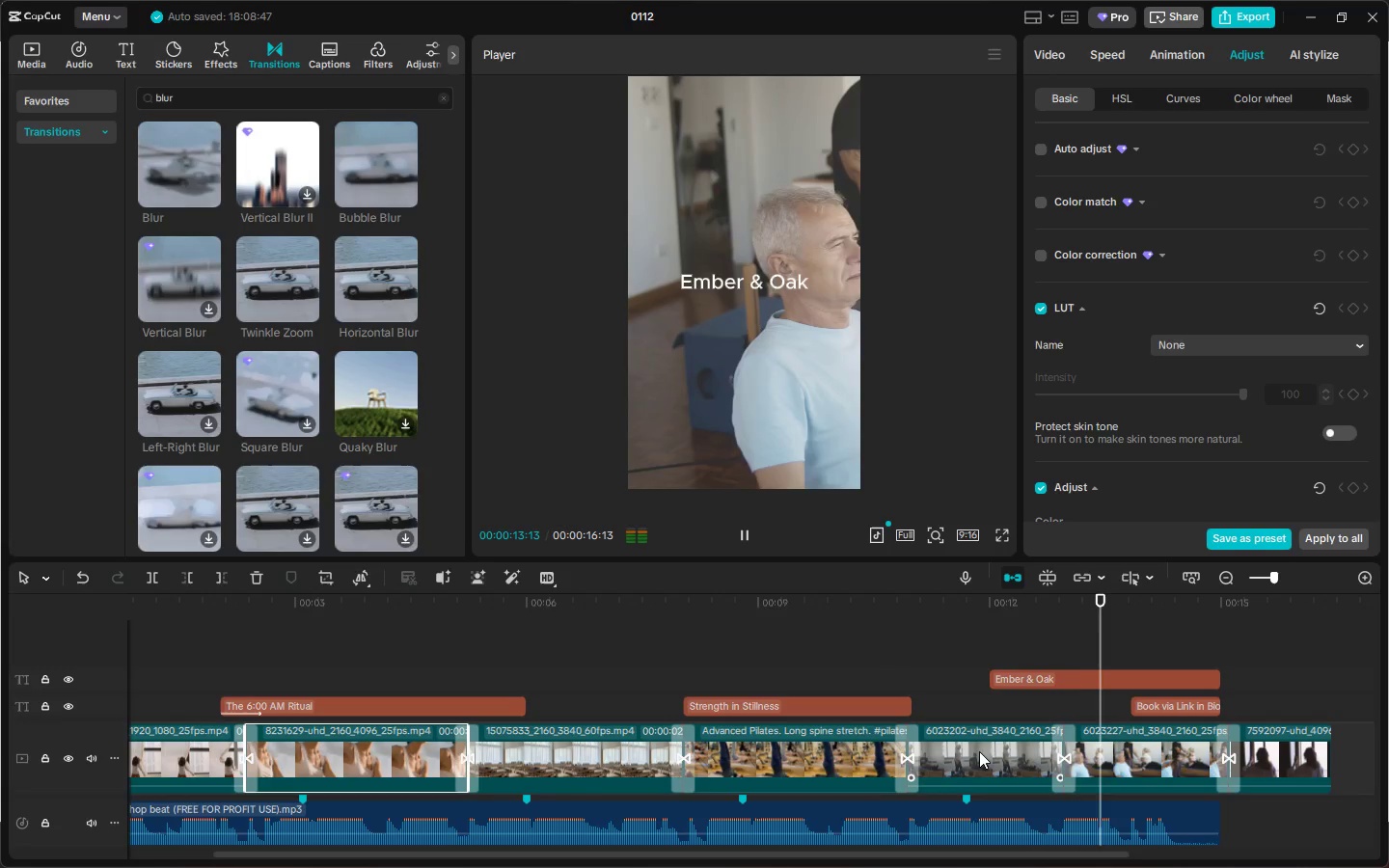 
key(Space)
 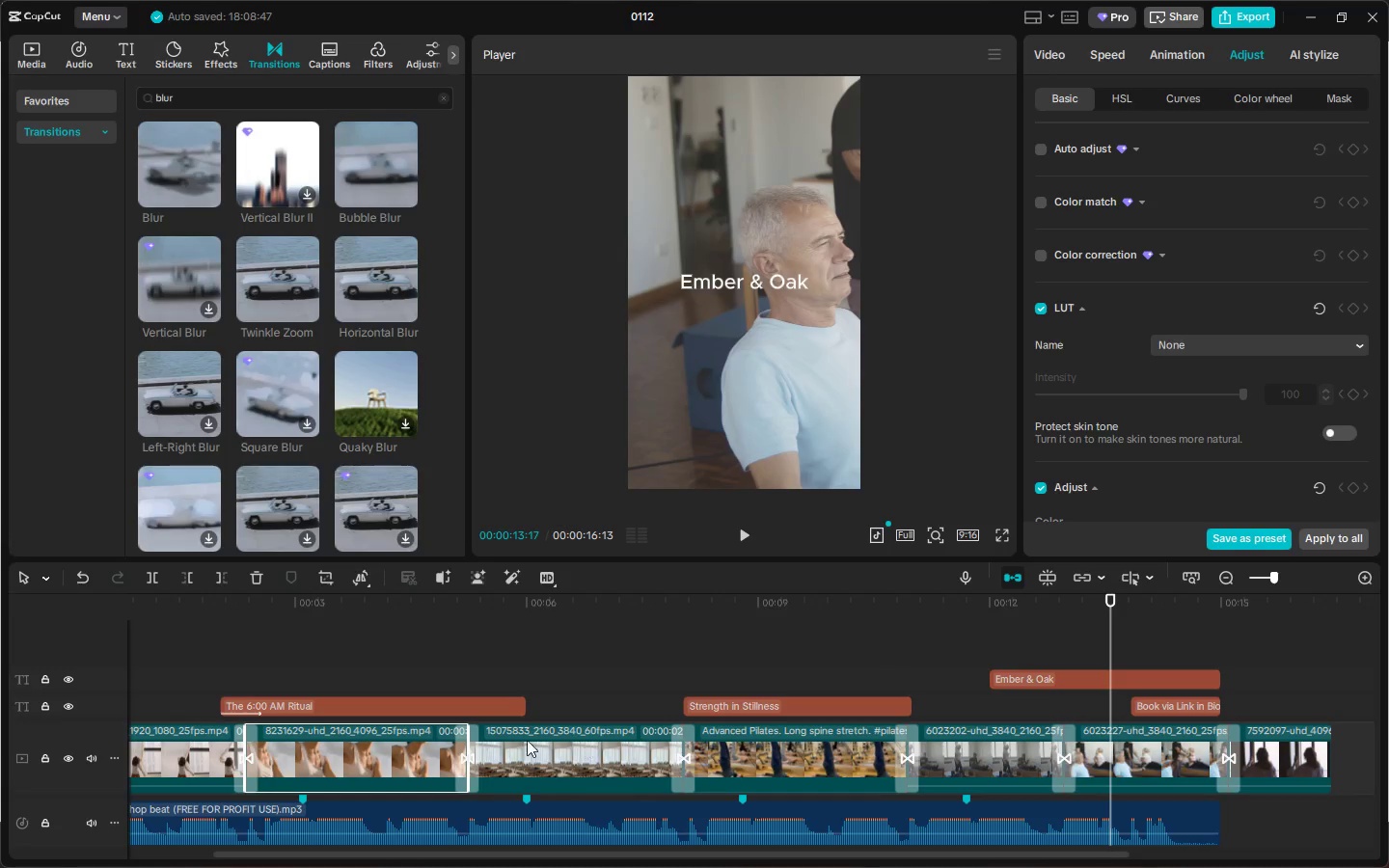 
left_click([378, 741])
 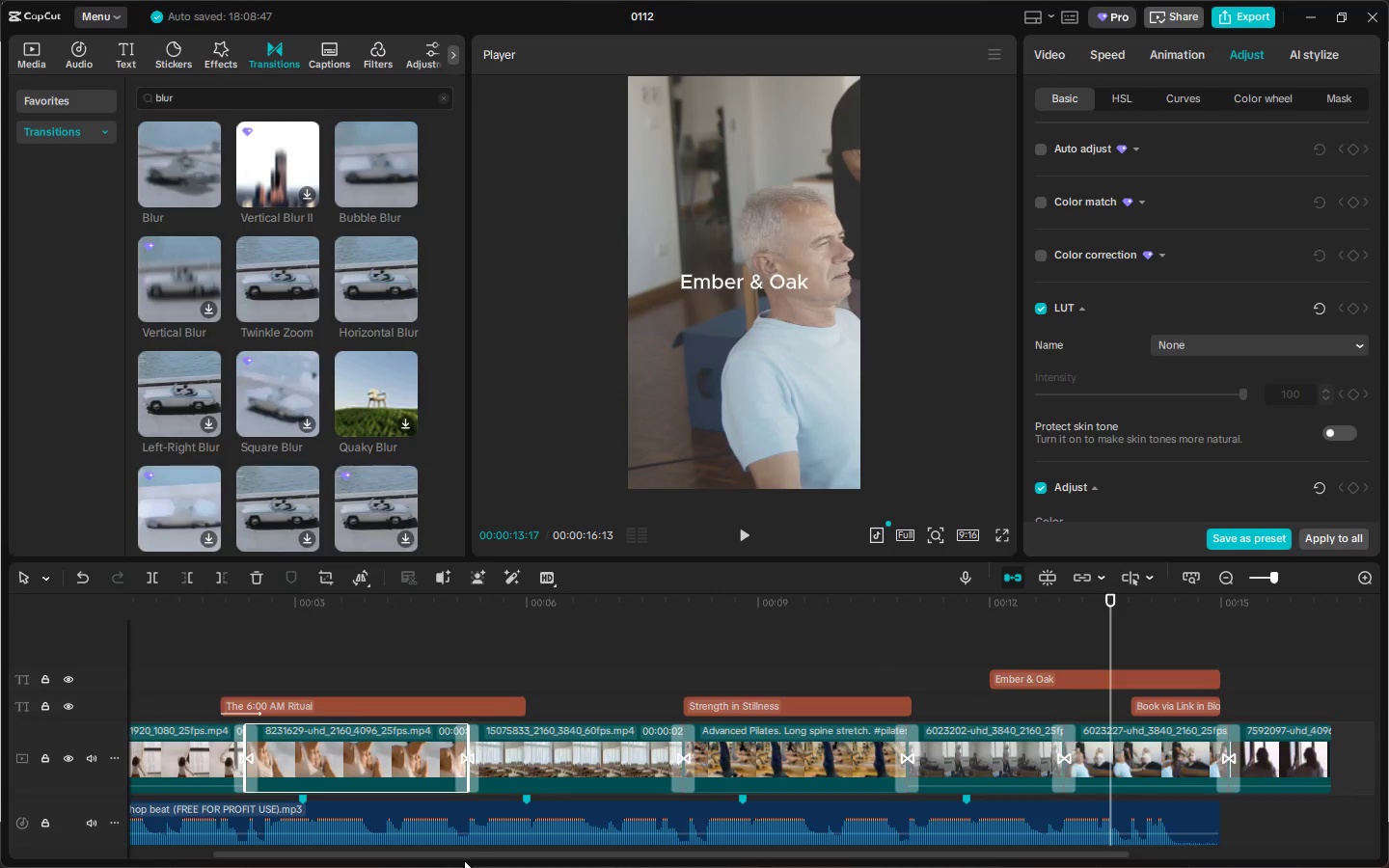 
left_click_drag(start_coordinate=[459, 858], to_coordinate=[303, 858])
 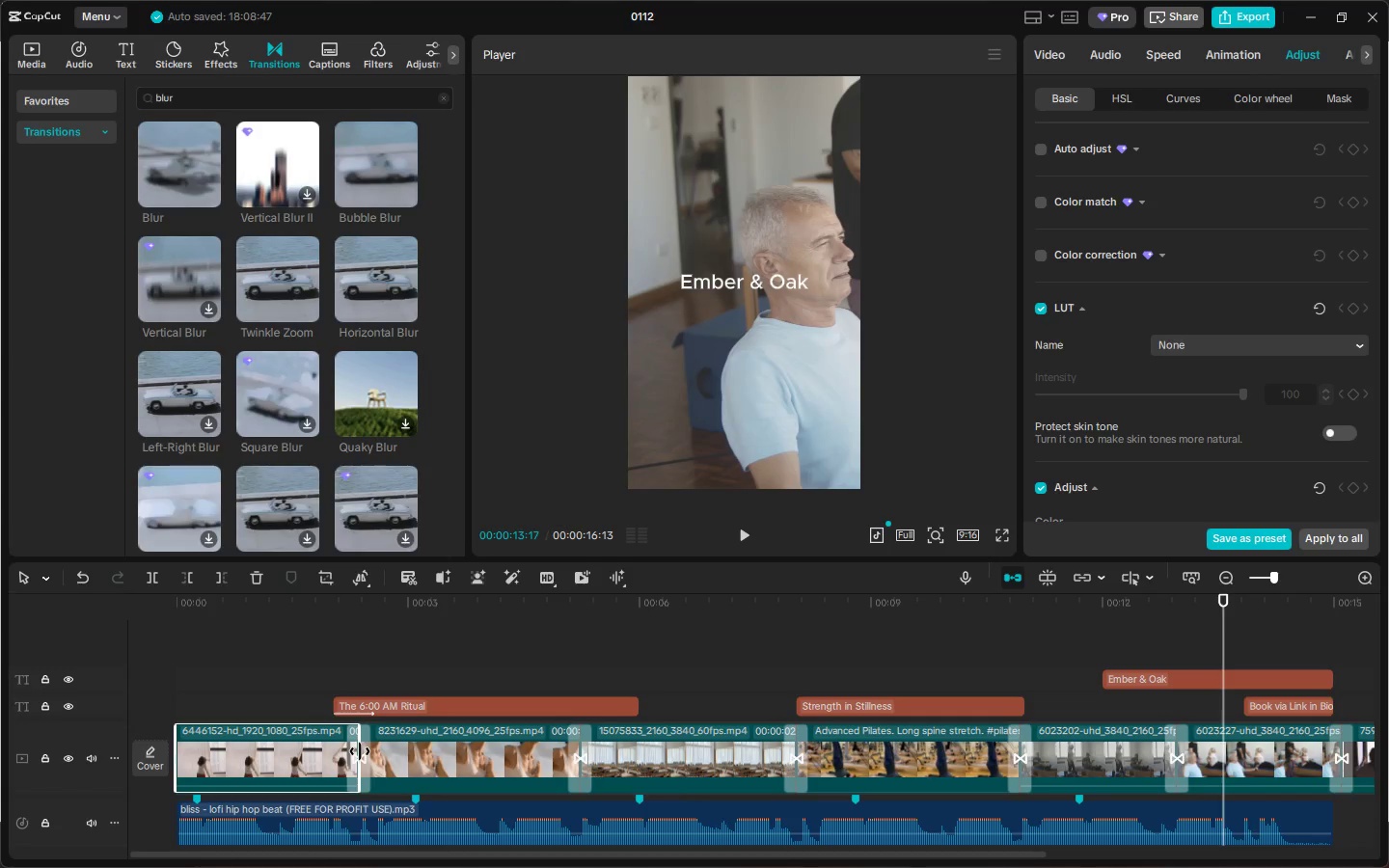 
left_click_drag(start_coordinate=[215, 629], to_coordinate=[160, 619])
 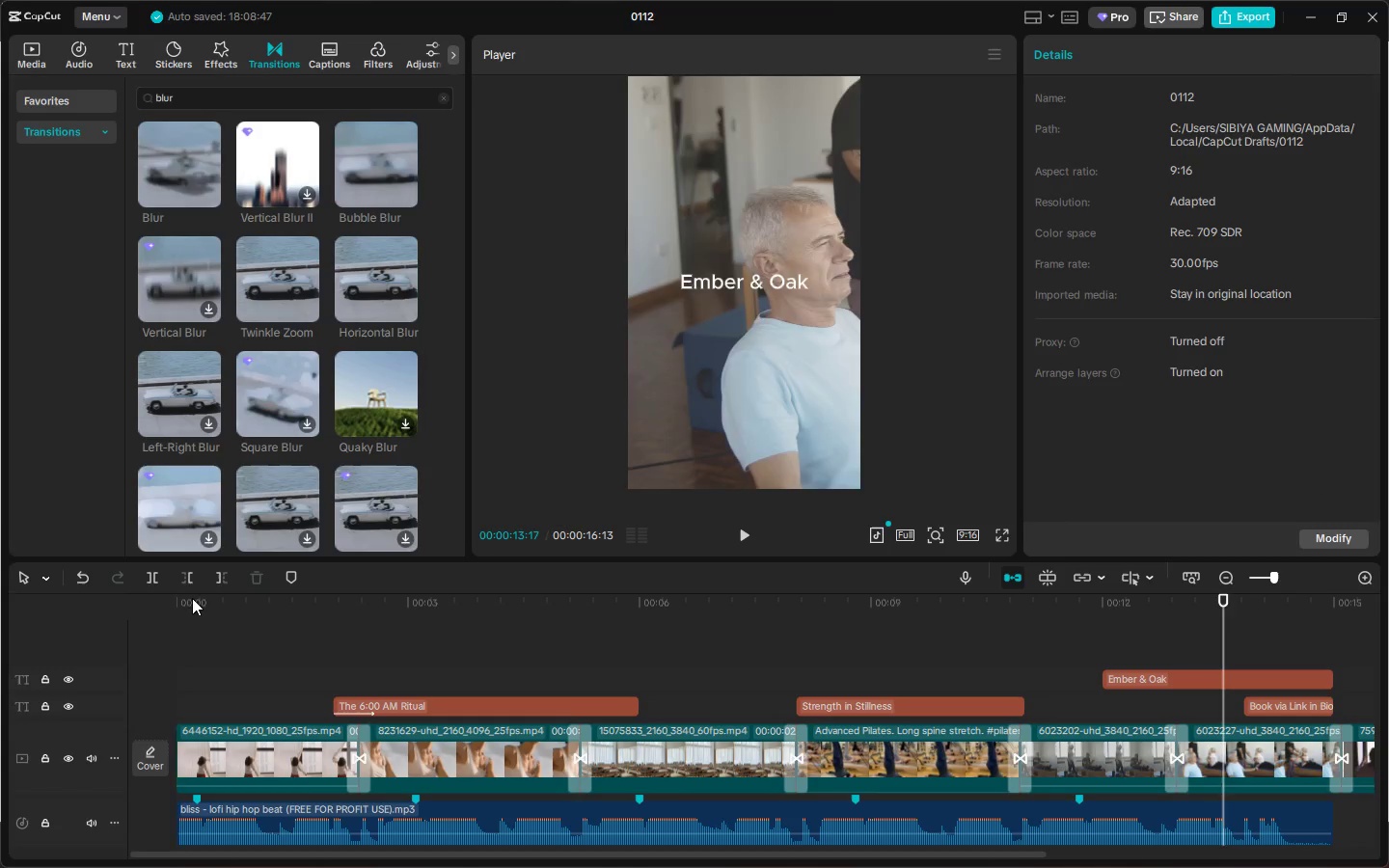 
left_click_drag(start_coordinate=[192, 598], to_coordinate=[159, 598])
 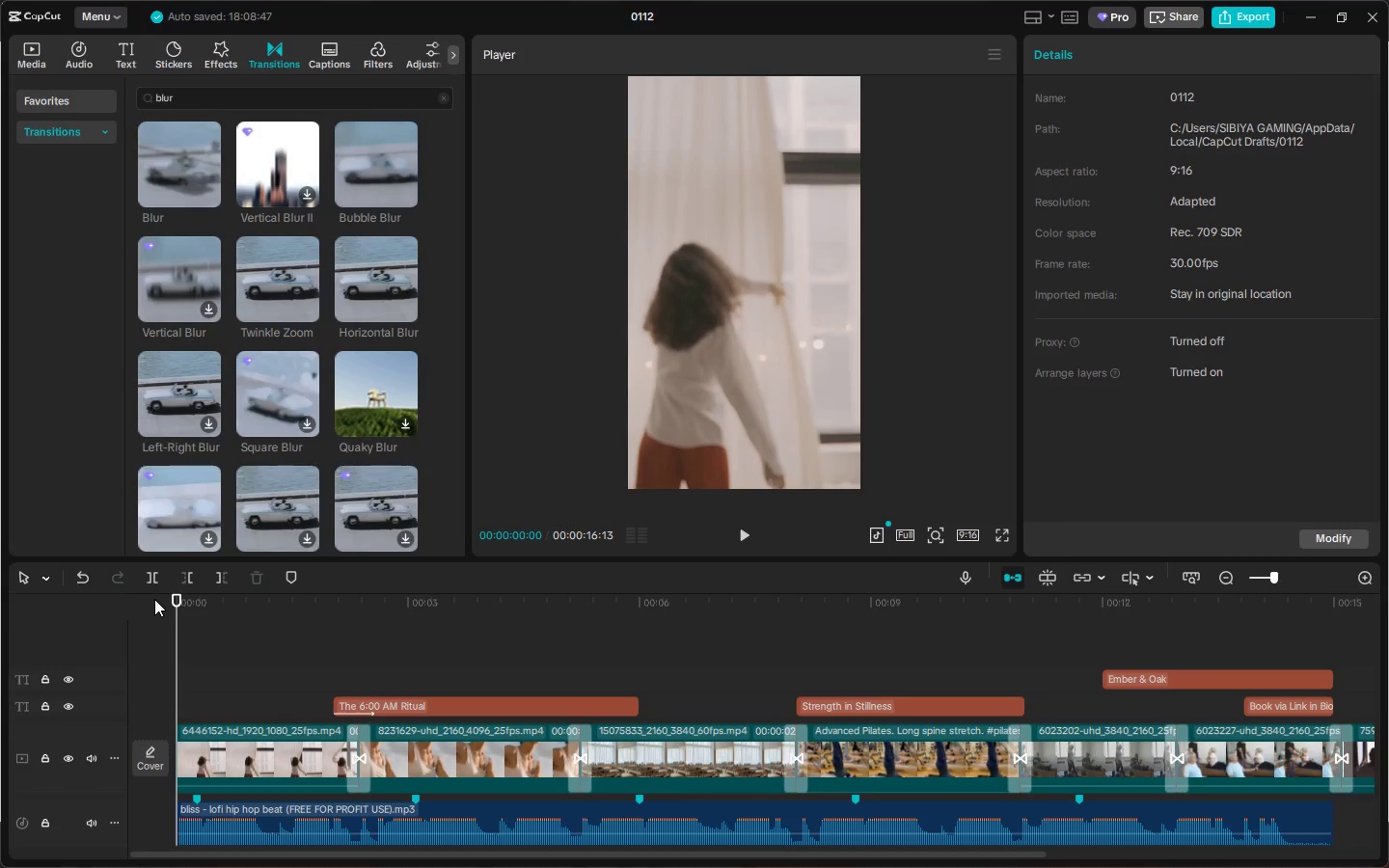 
key(Space)
 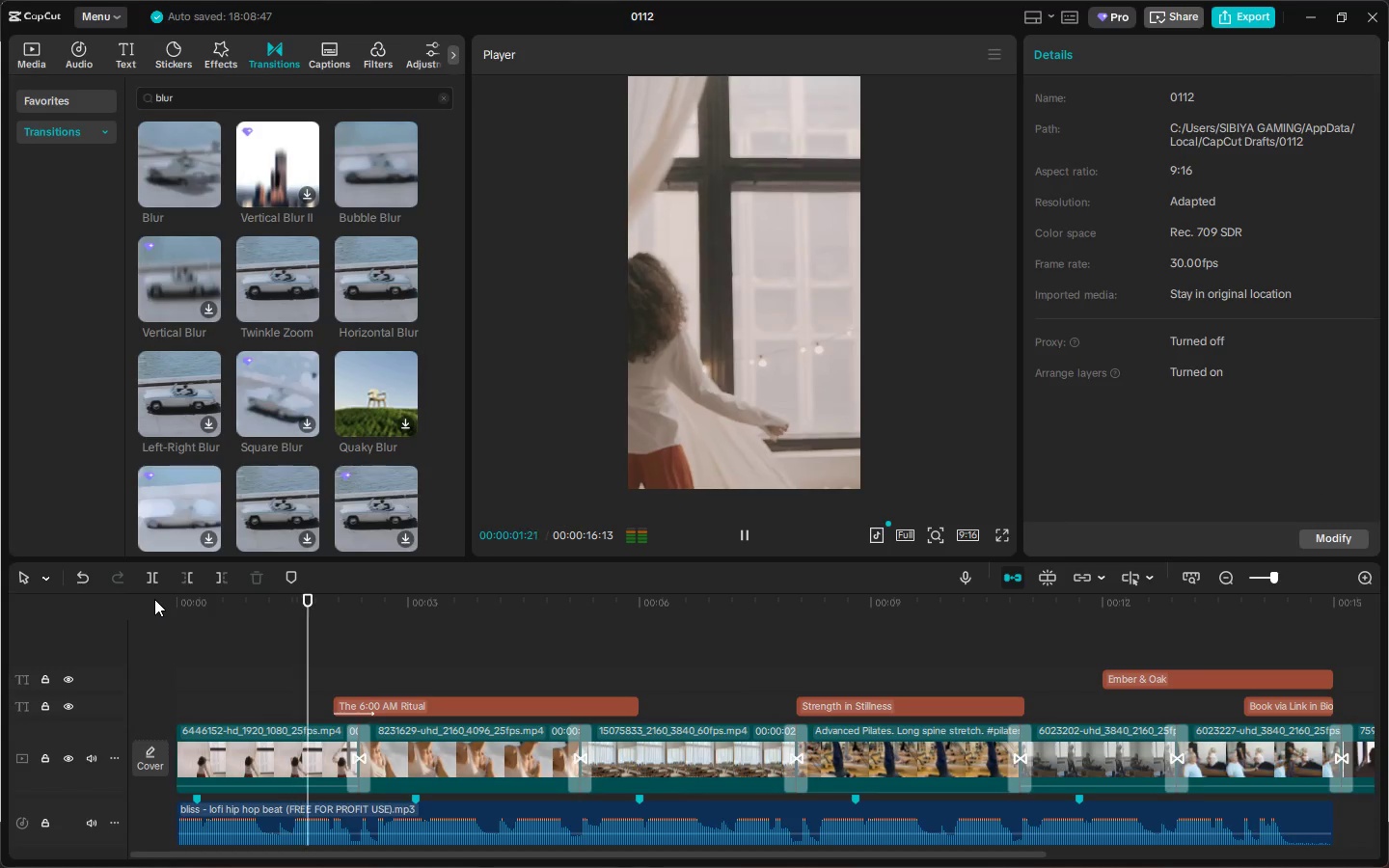 
left_click_drag(start_coordinate=[196, 610], to_coordinate=[95, 611])
 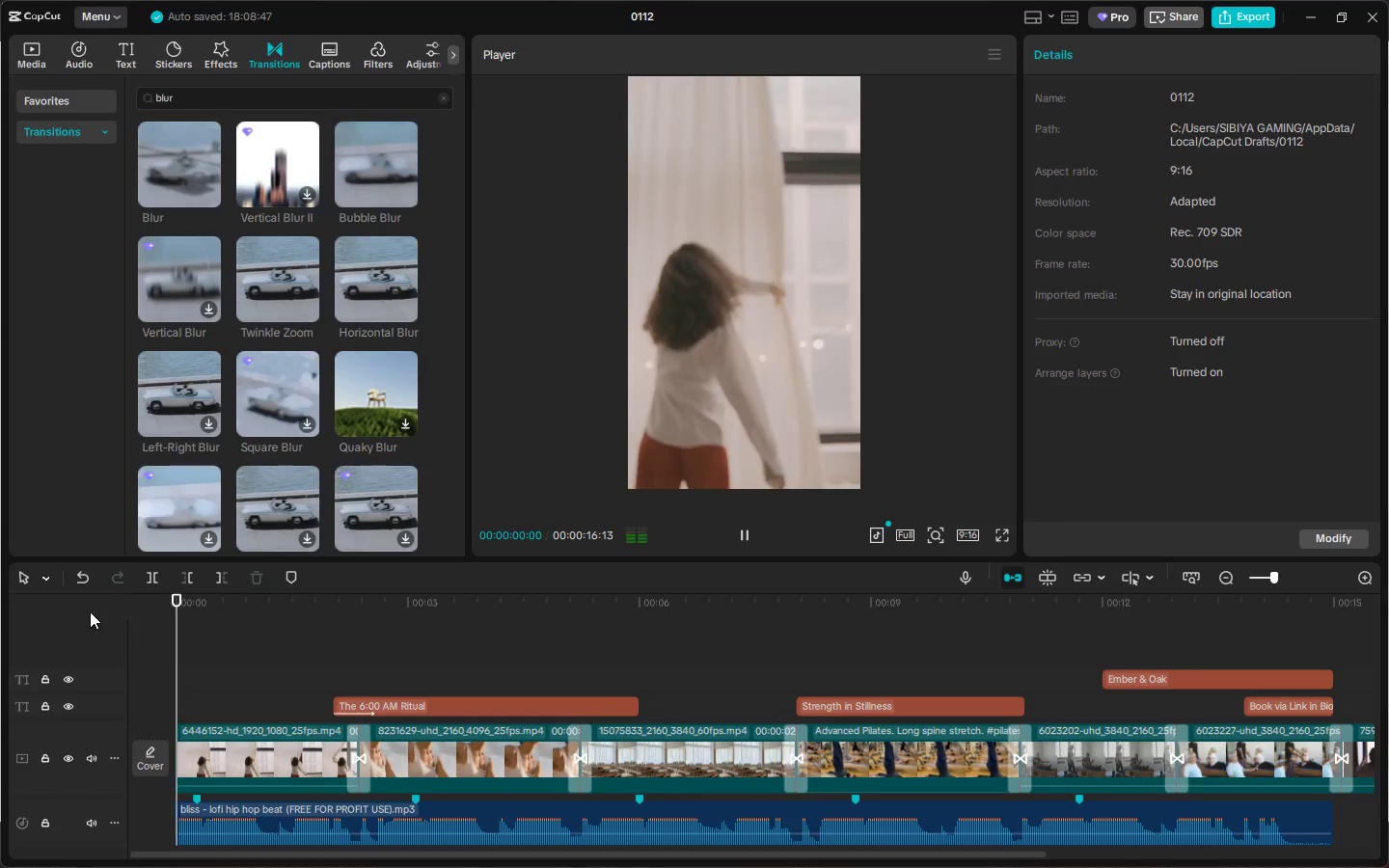 
key(Space)
 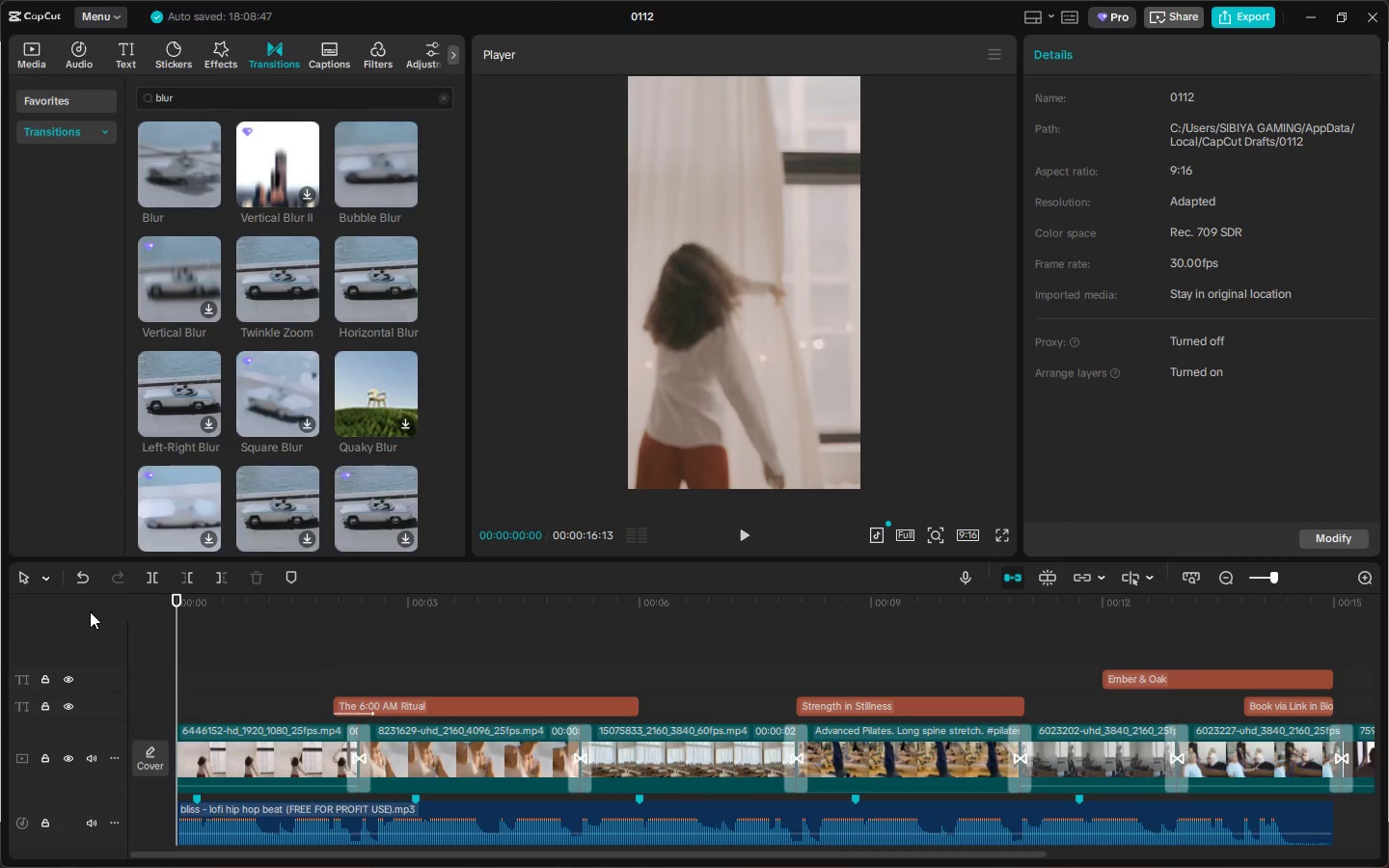 
key(Space)
 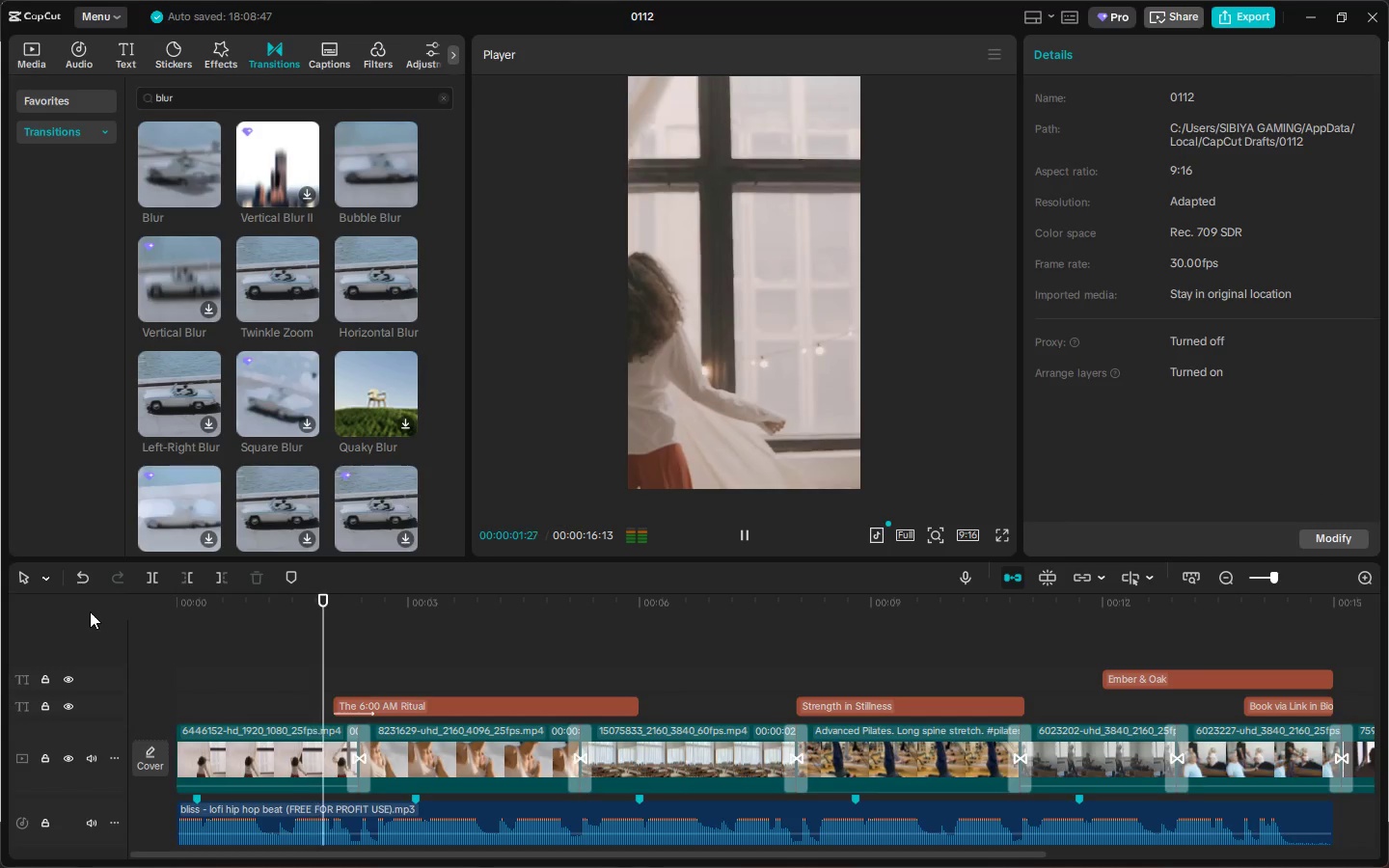 
key(Space)
 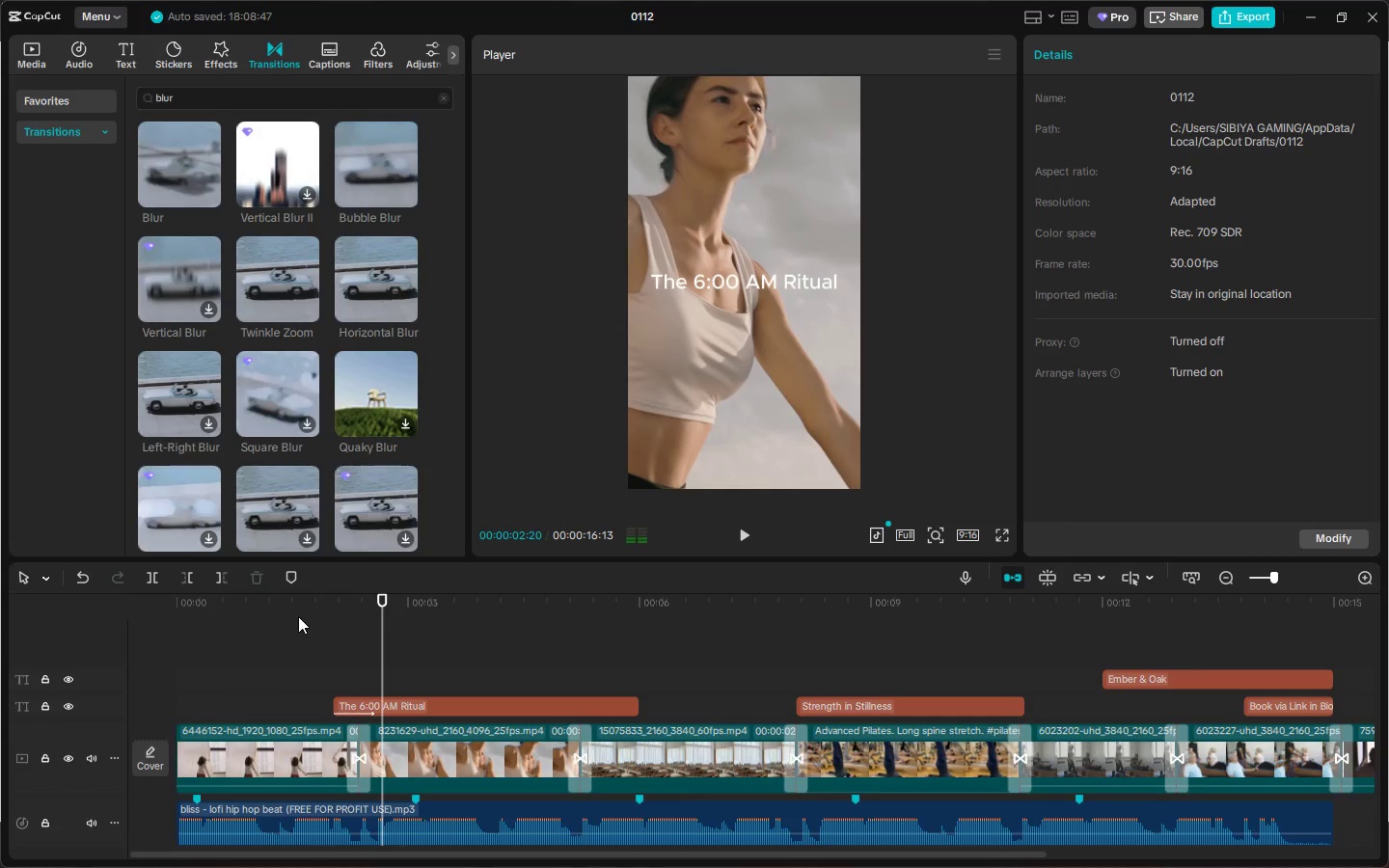 
left_click_drag(start_coordinate=[231, 610], to_coordinate=[95, 611])
 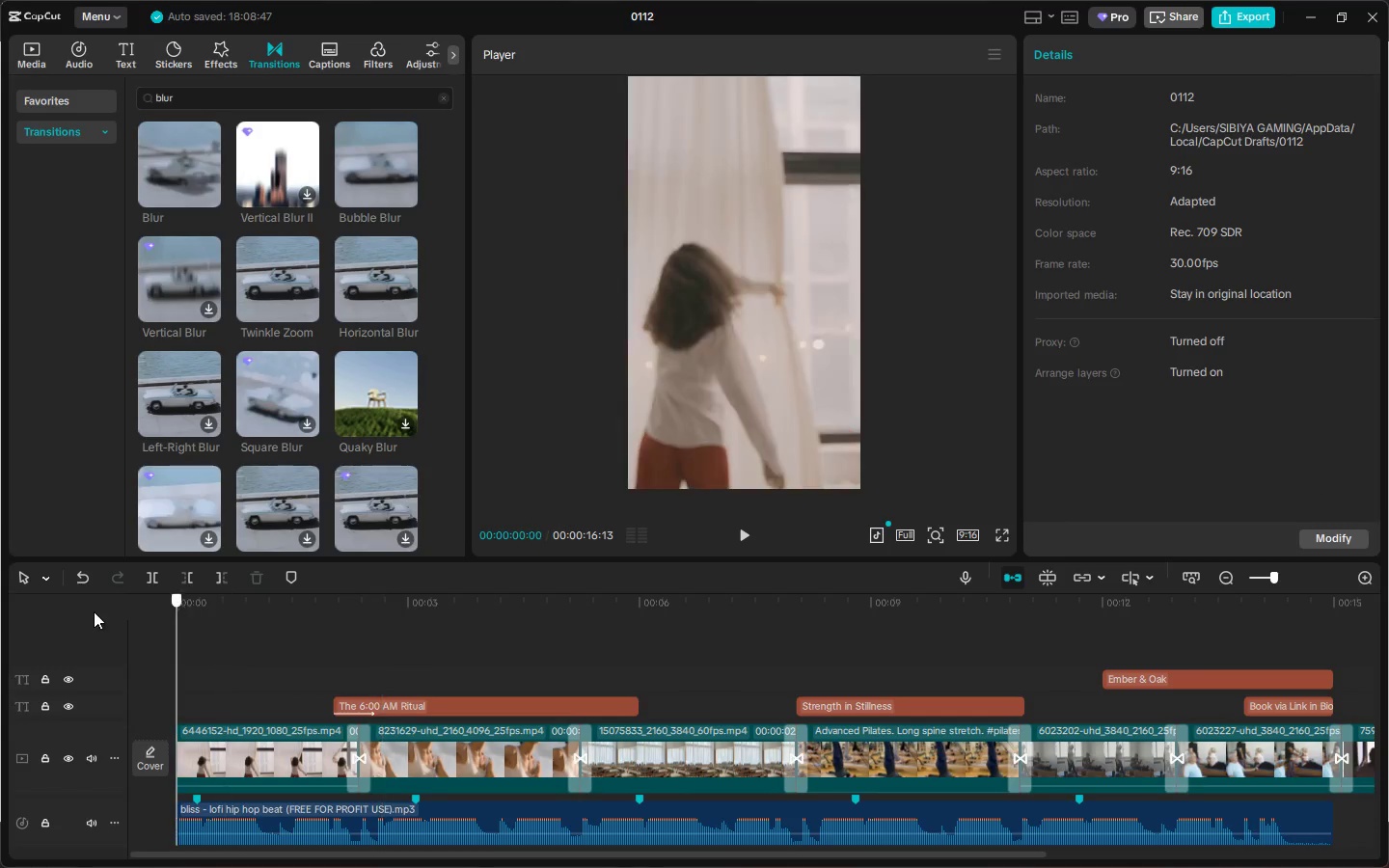 
key(Space)
 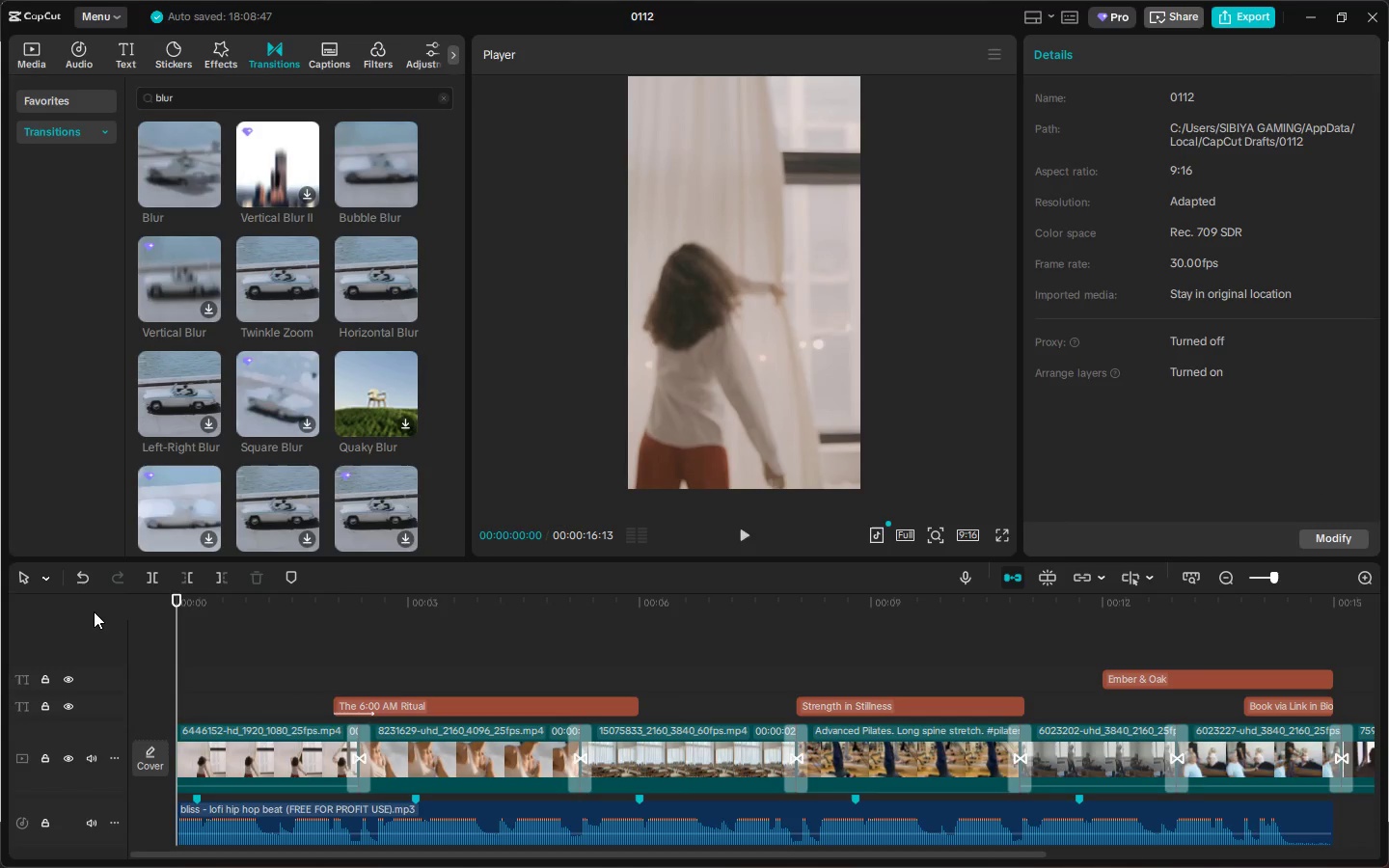 
key(Space)
 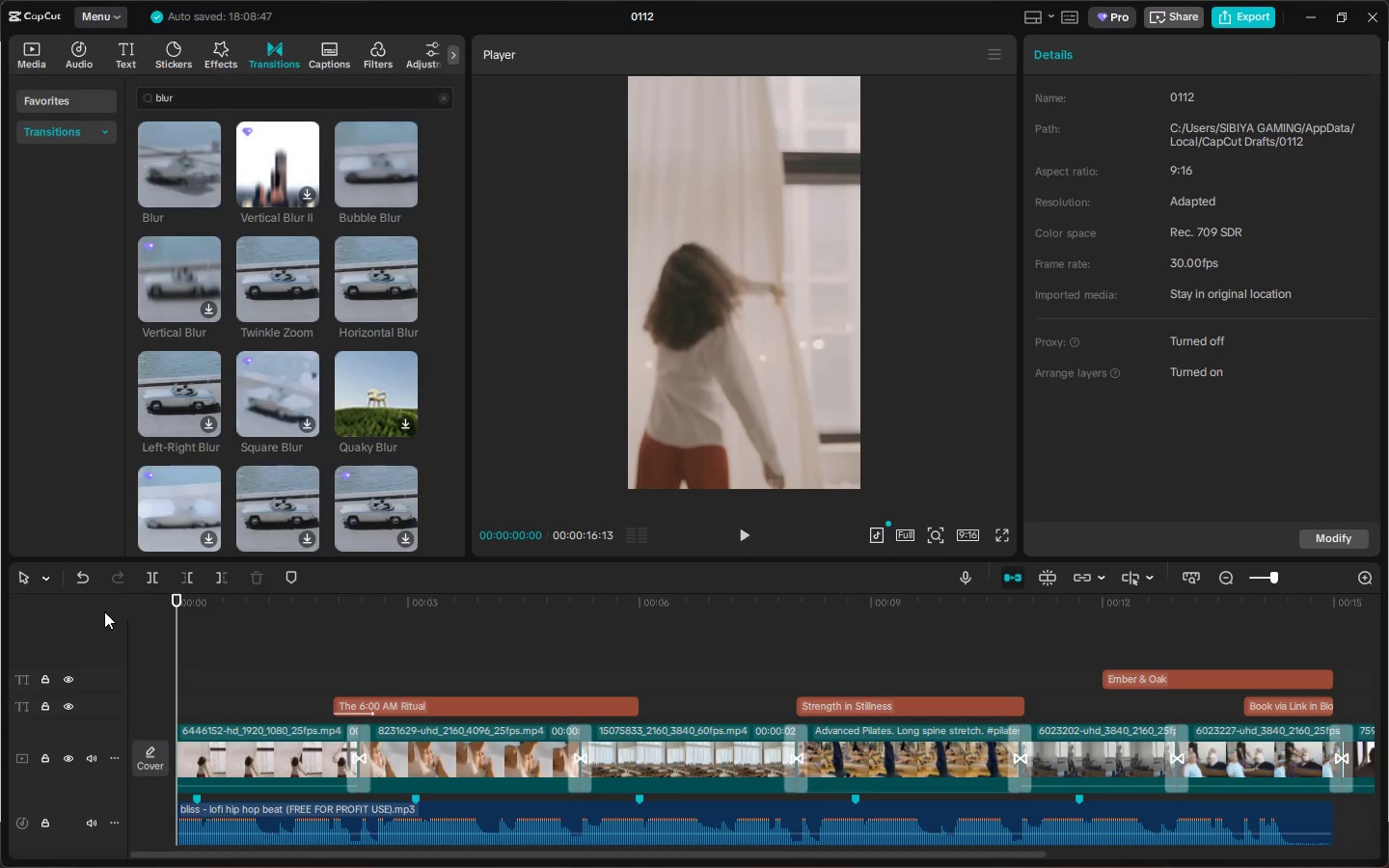 
key(Space)
 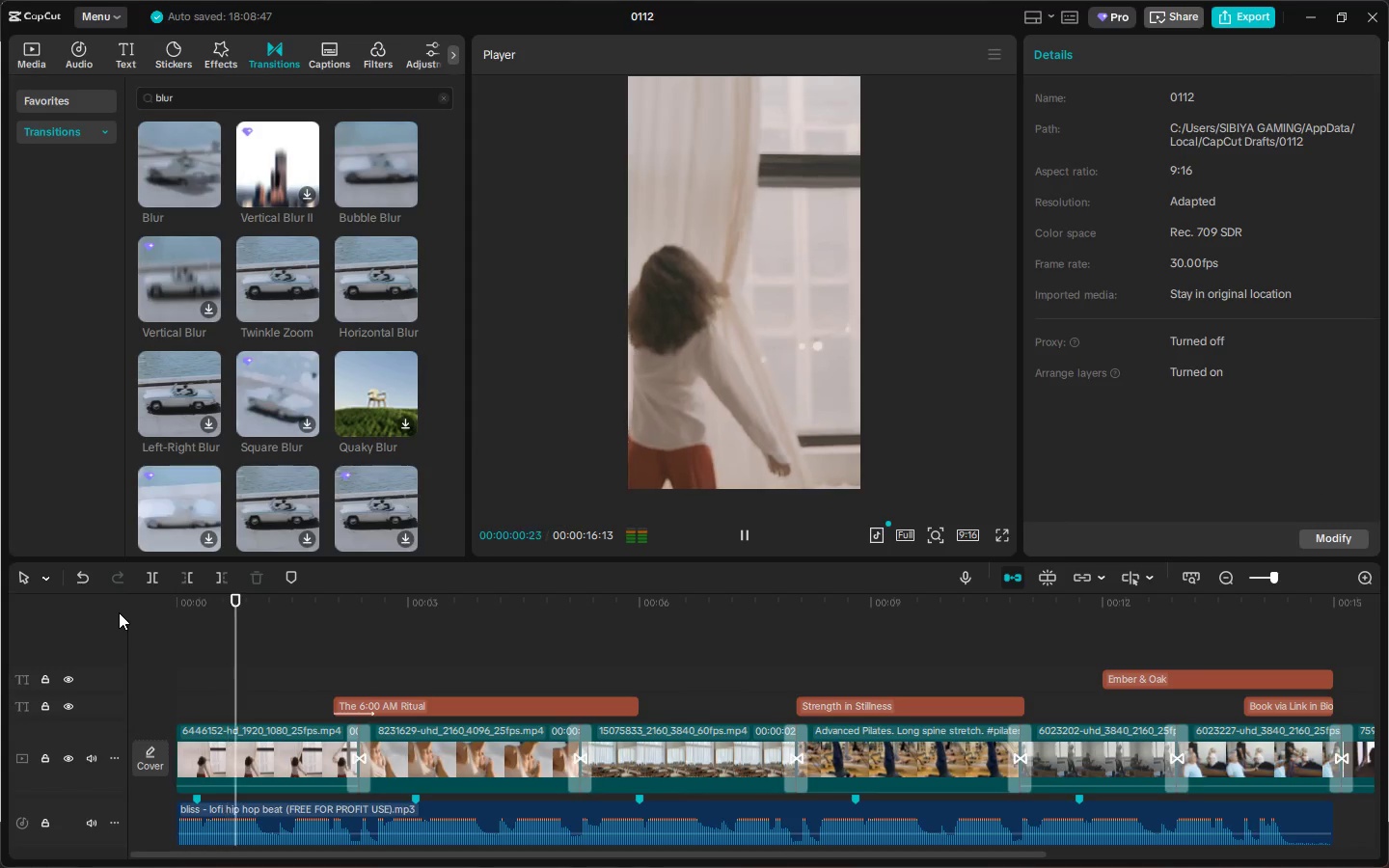 
key(Space)
 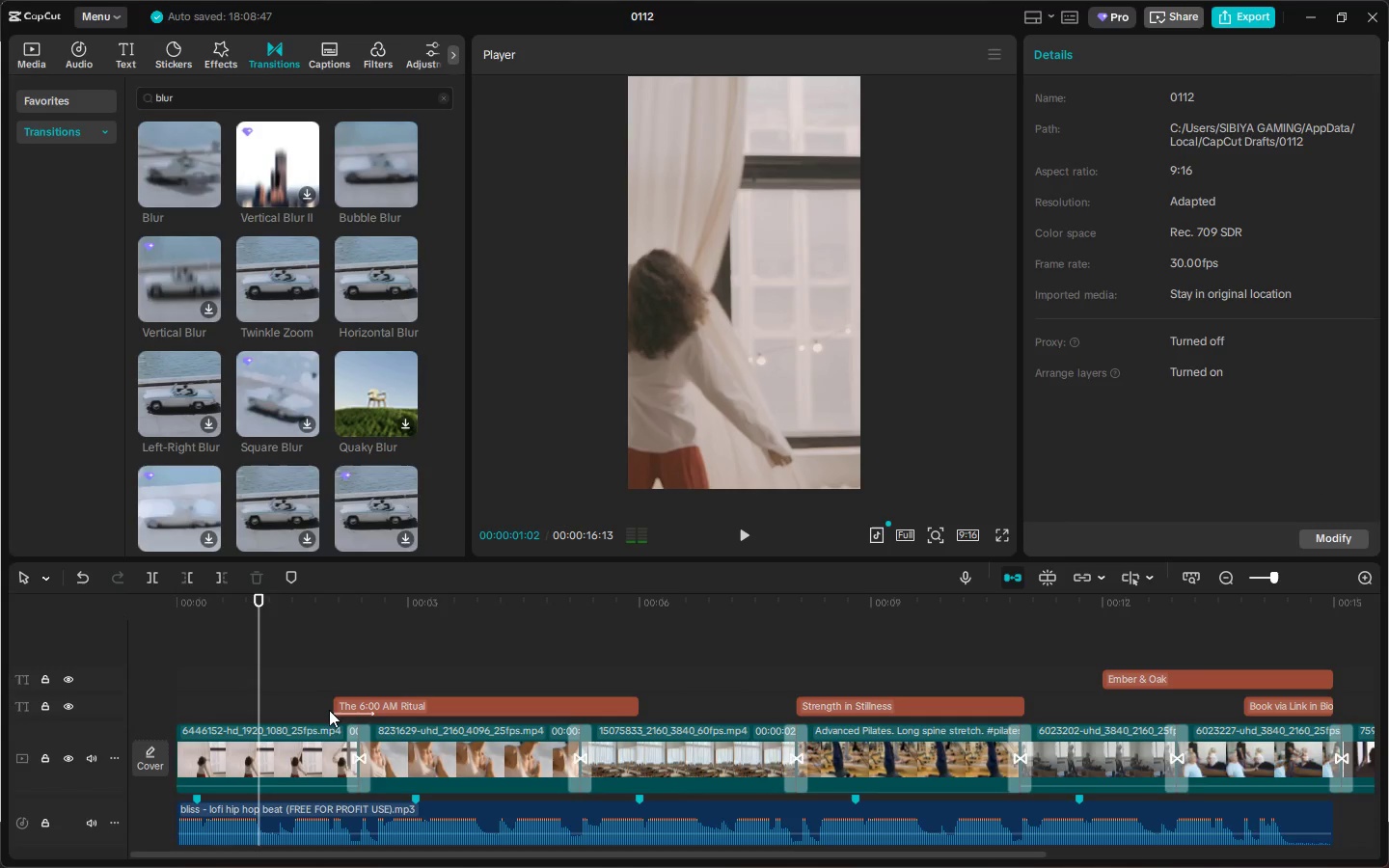 
left_click([302, 752])
 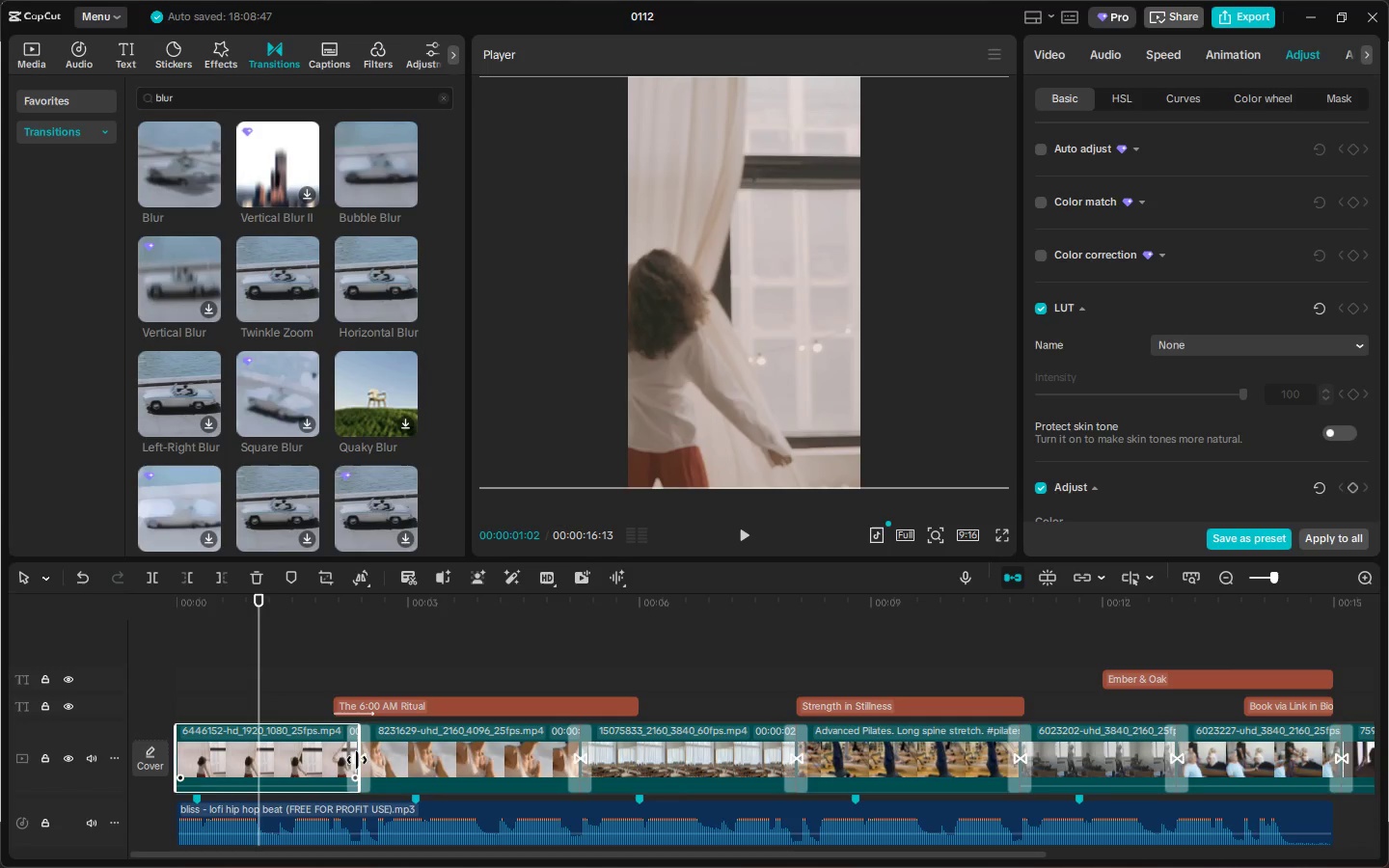 
left_click_drag(start_coordinate=[357, 760], to_coordinate=[259, 764])
 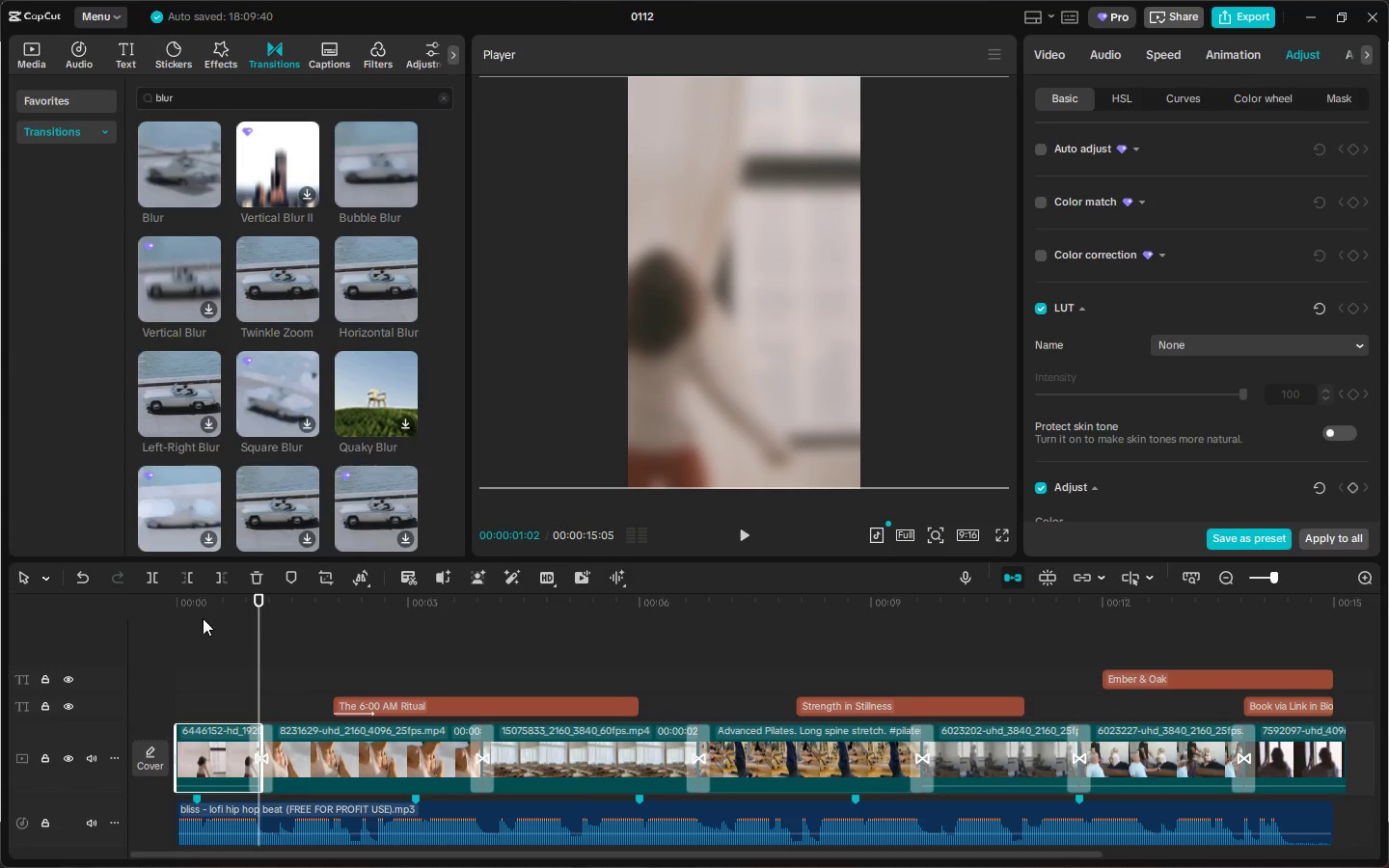 
left_click_drag(start_coordinate=[198, 615], to_coordinate=[110, 612])
 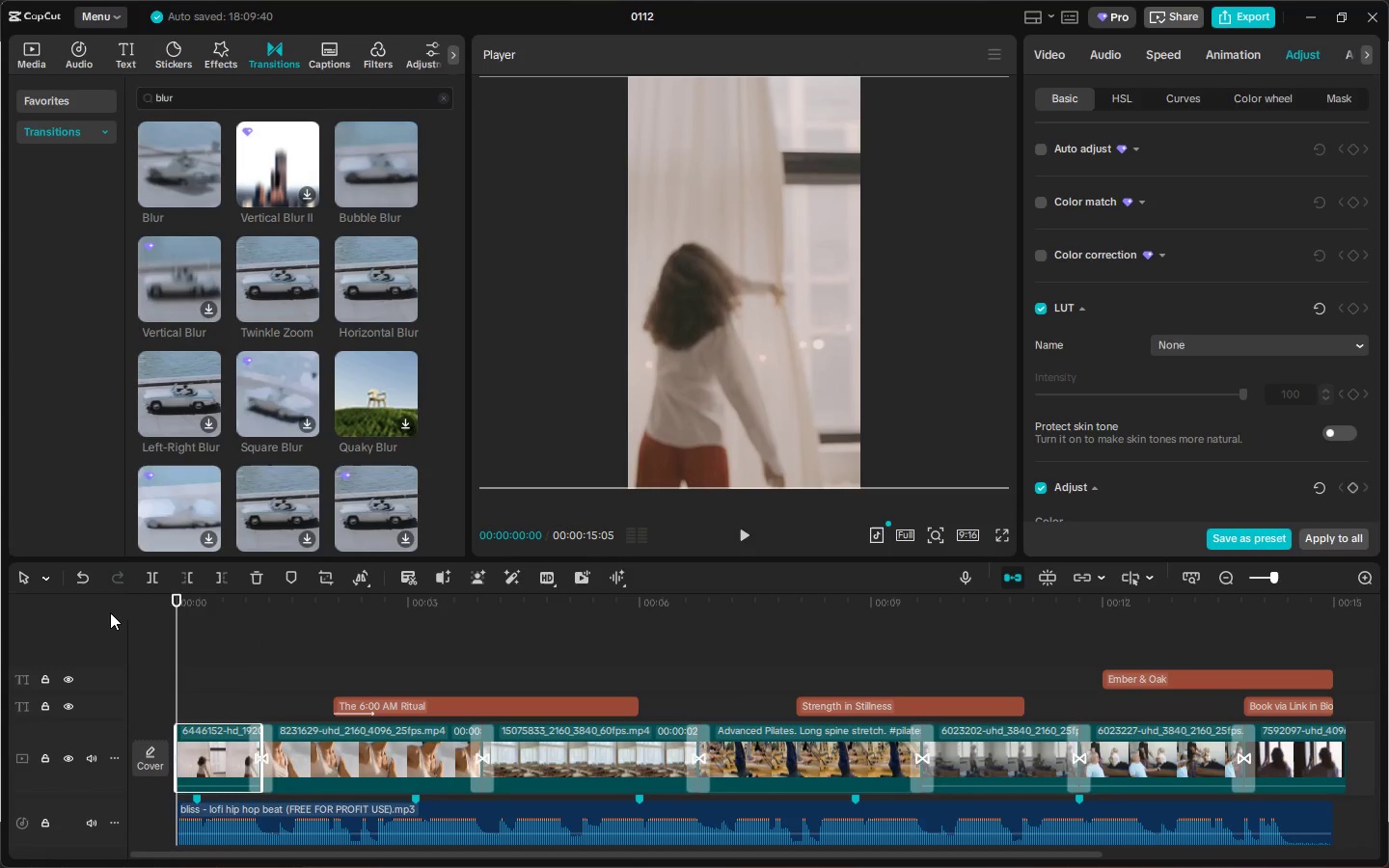 
key(Space)
 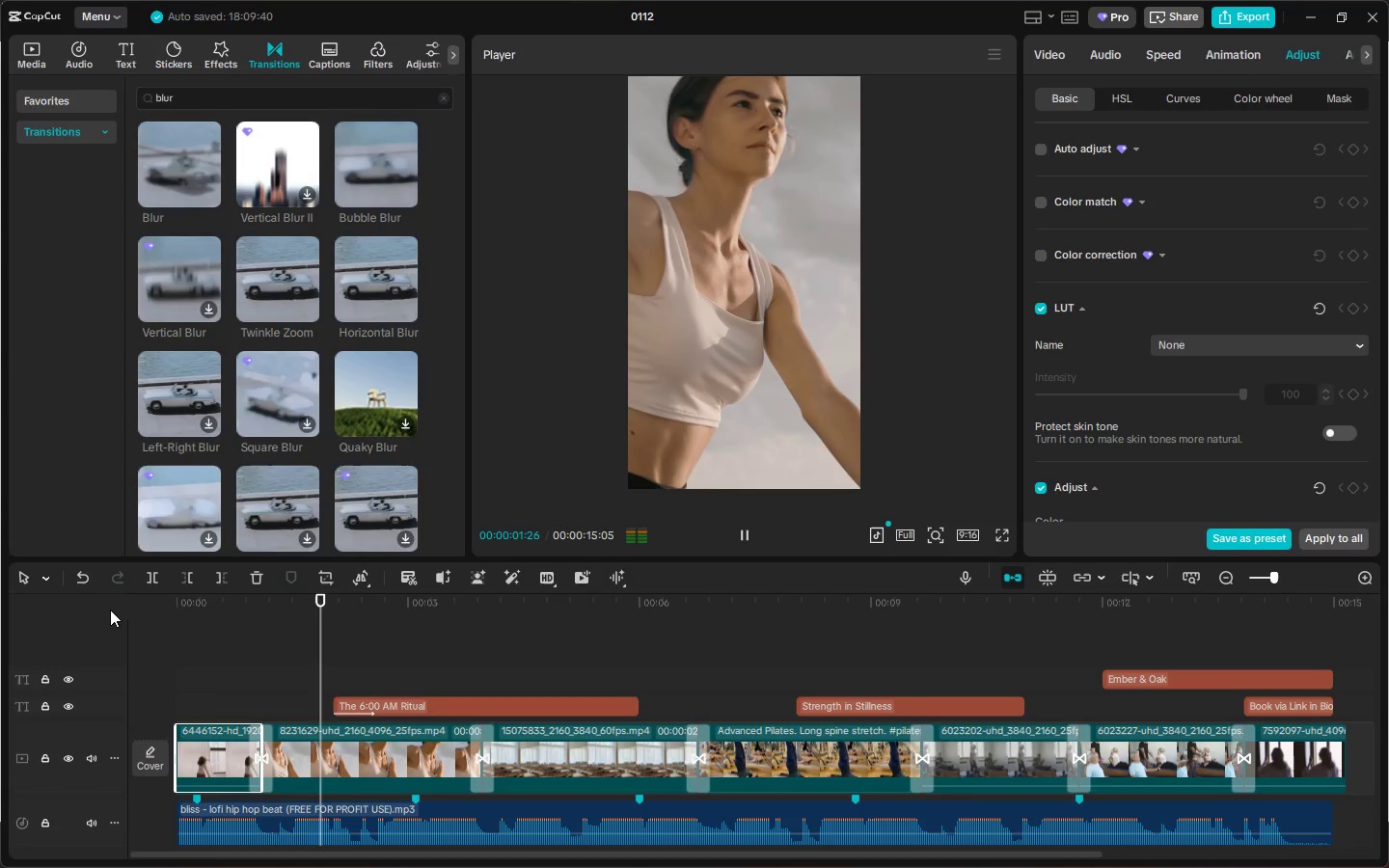 
key(Space)
 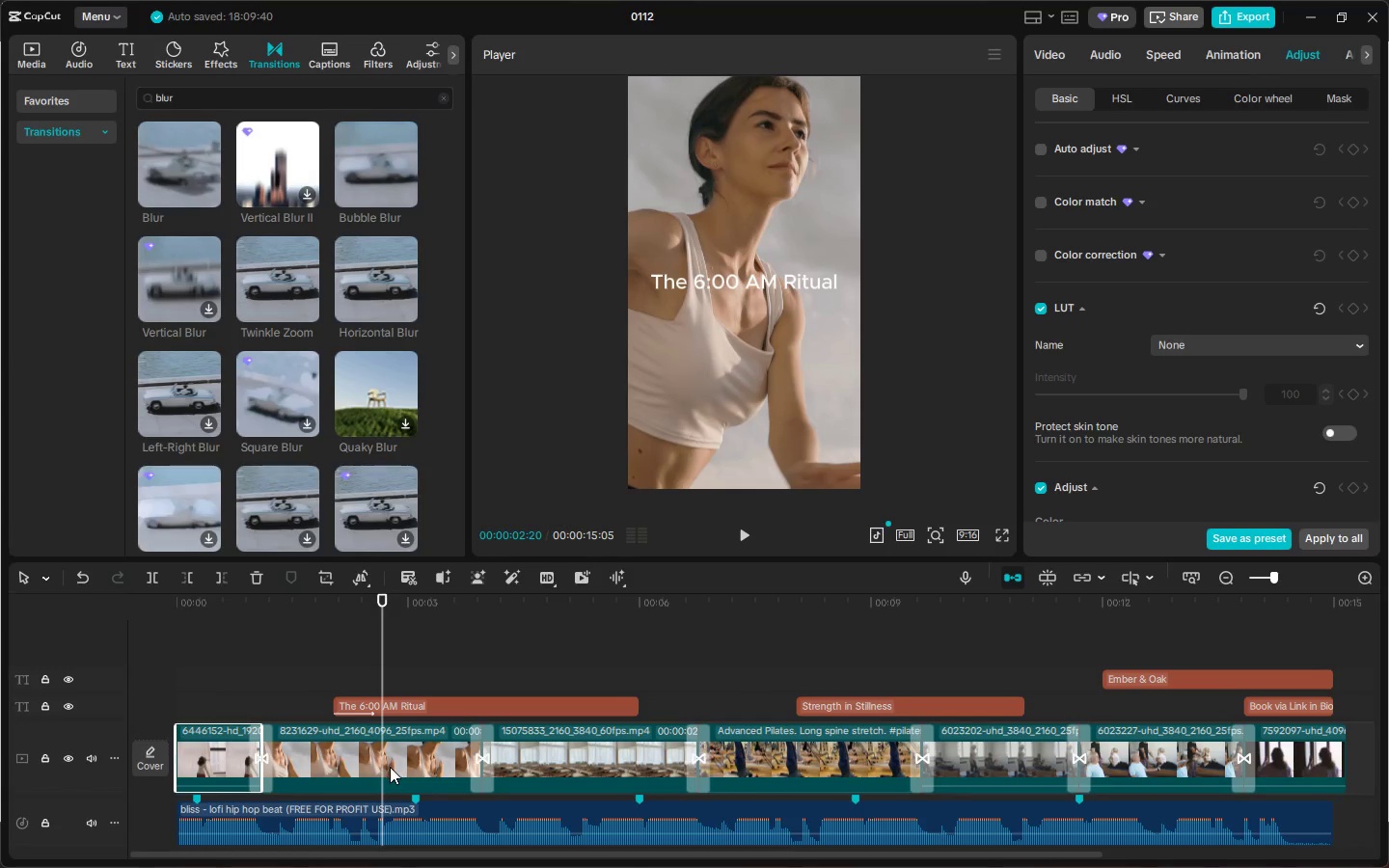 
key(Space)
 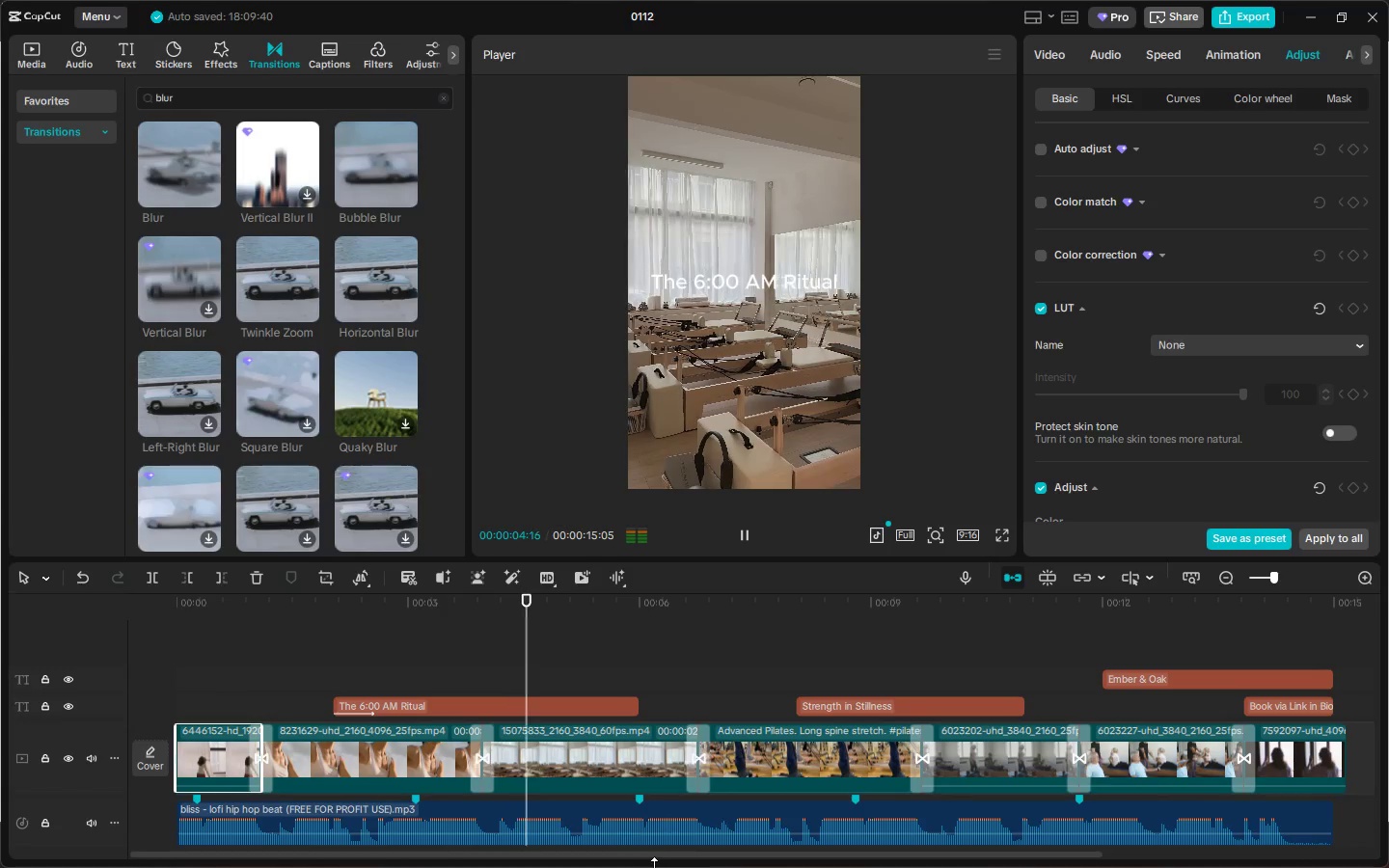 
left_click_drag(start_coordinate=[649, 857], to_coordinate=[795, 858])
 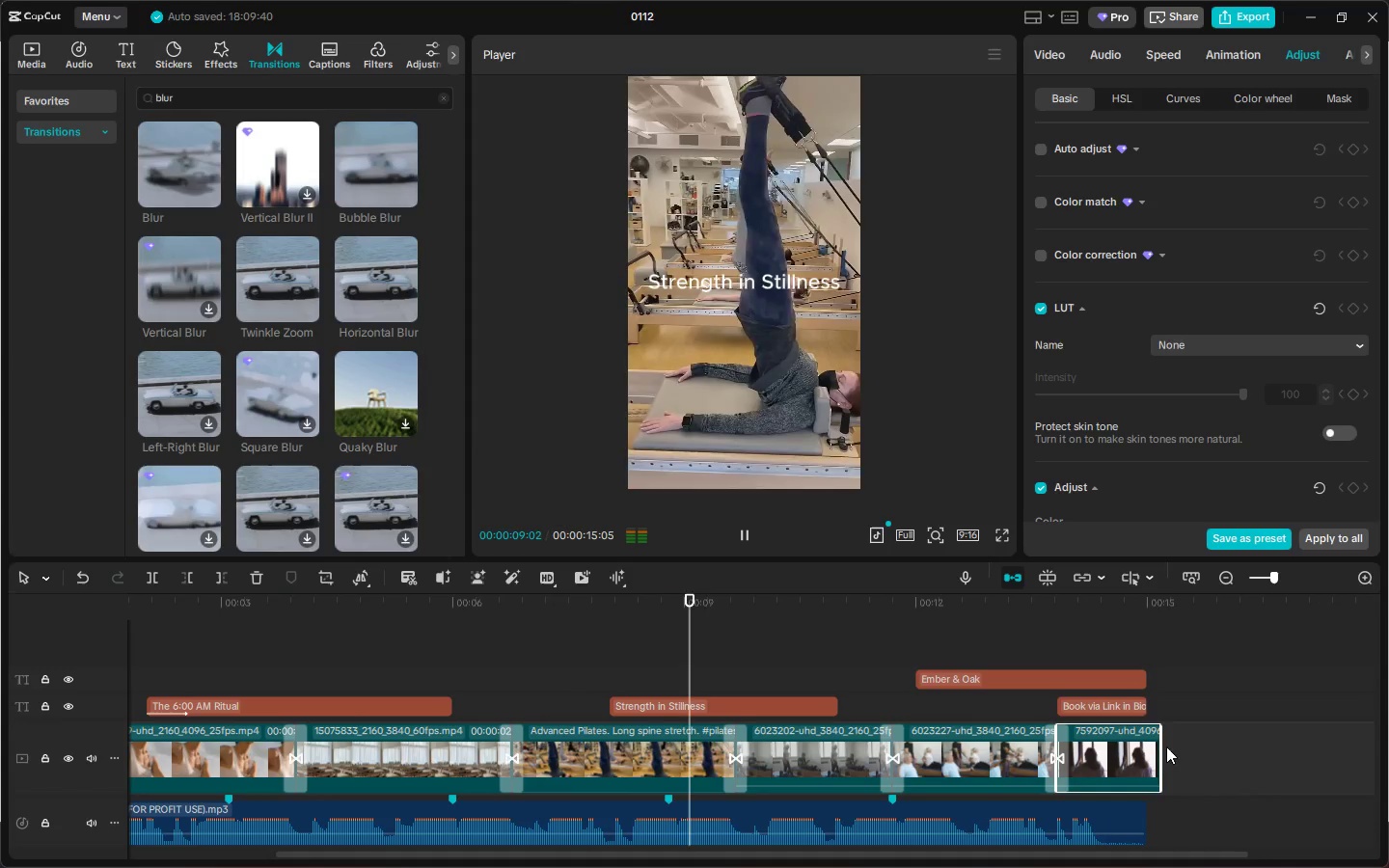 
left_click_drag(start_coordinate=[1161, 746], to_coordinate=[1141, 751])
 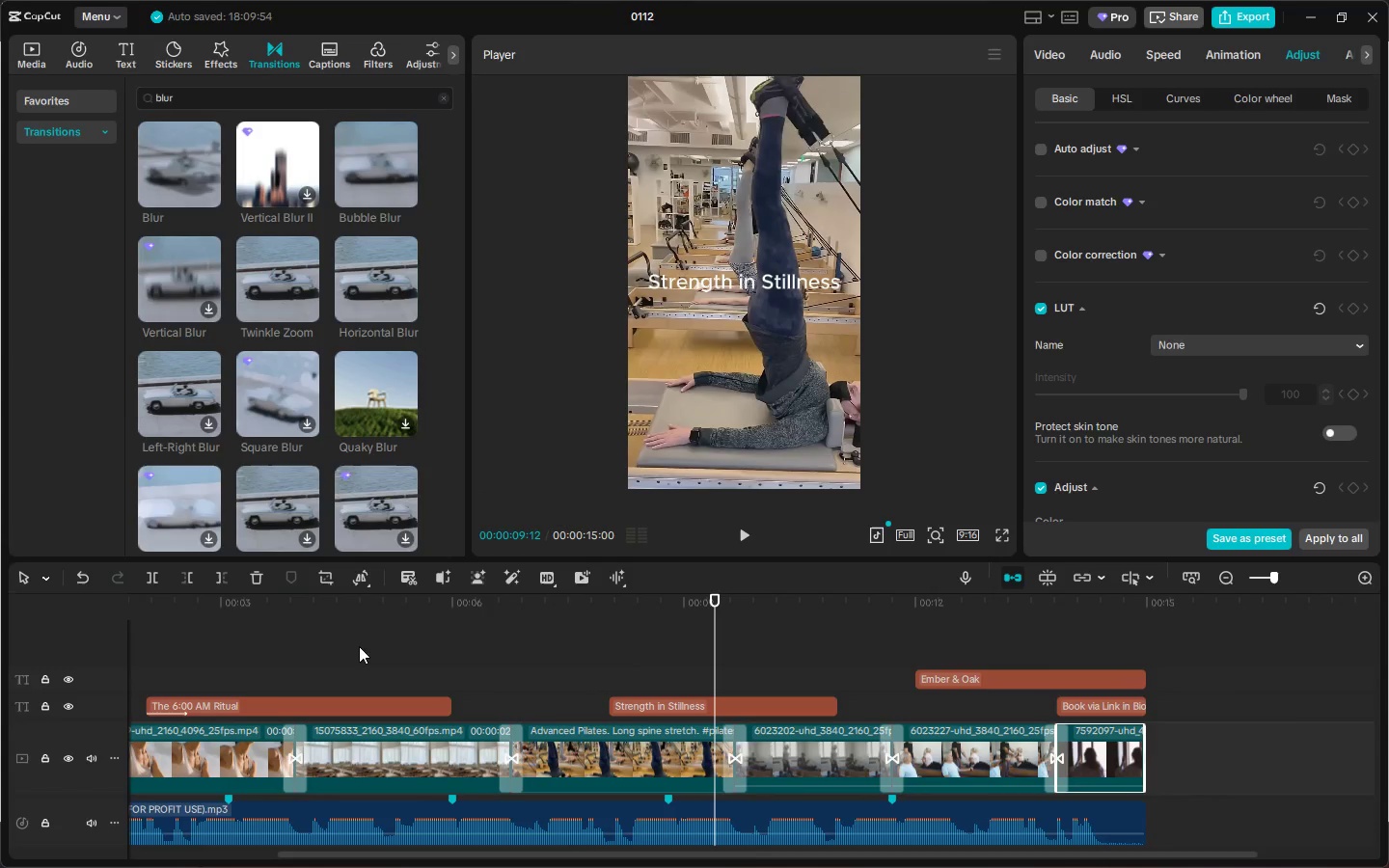 
left_click_drag(start_coordinate=[243, 597], to_coordinate=[0, 612])
 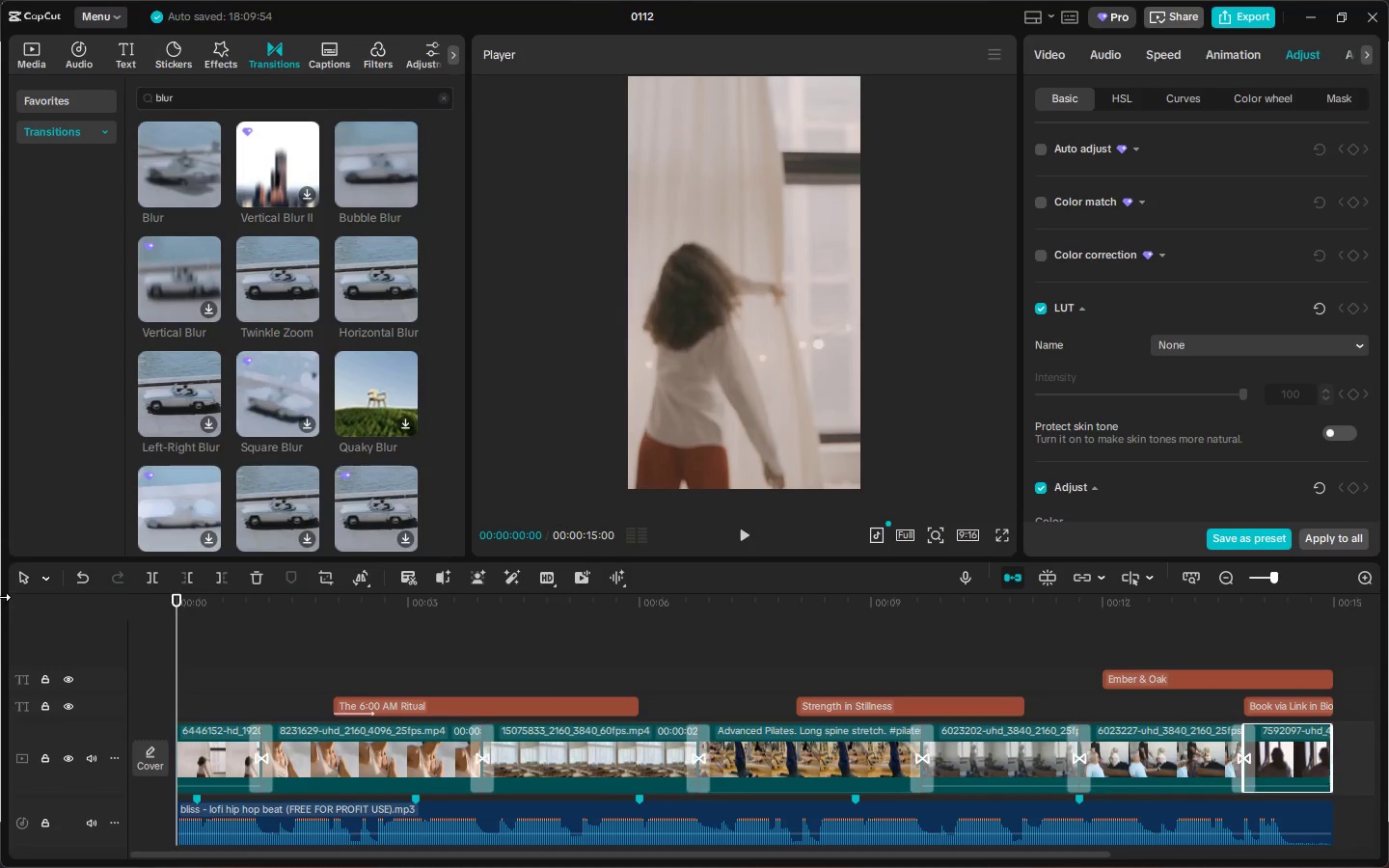 
key(Space)
 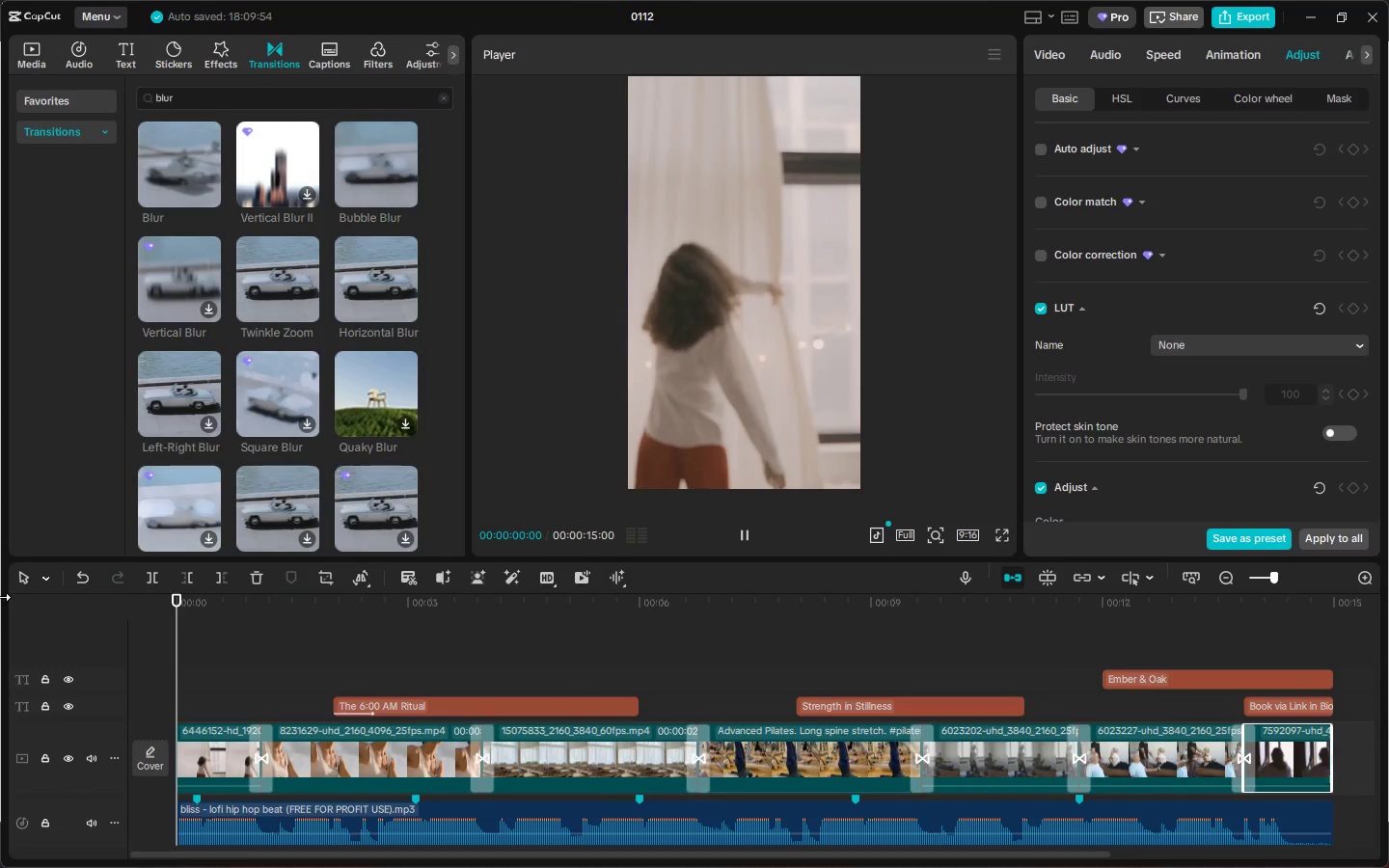 
key(Space)
 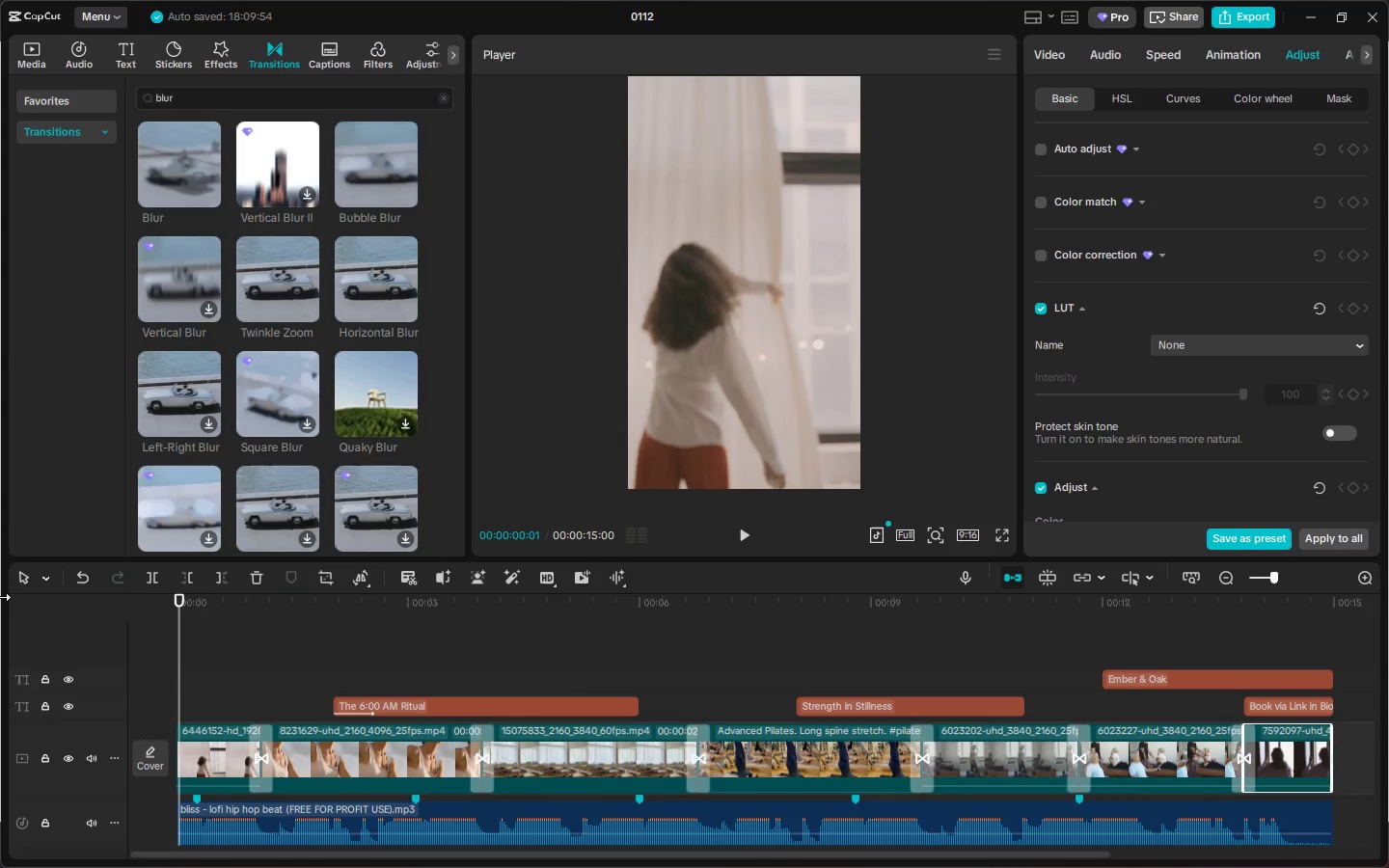 
key(Space)
 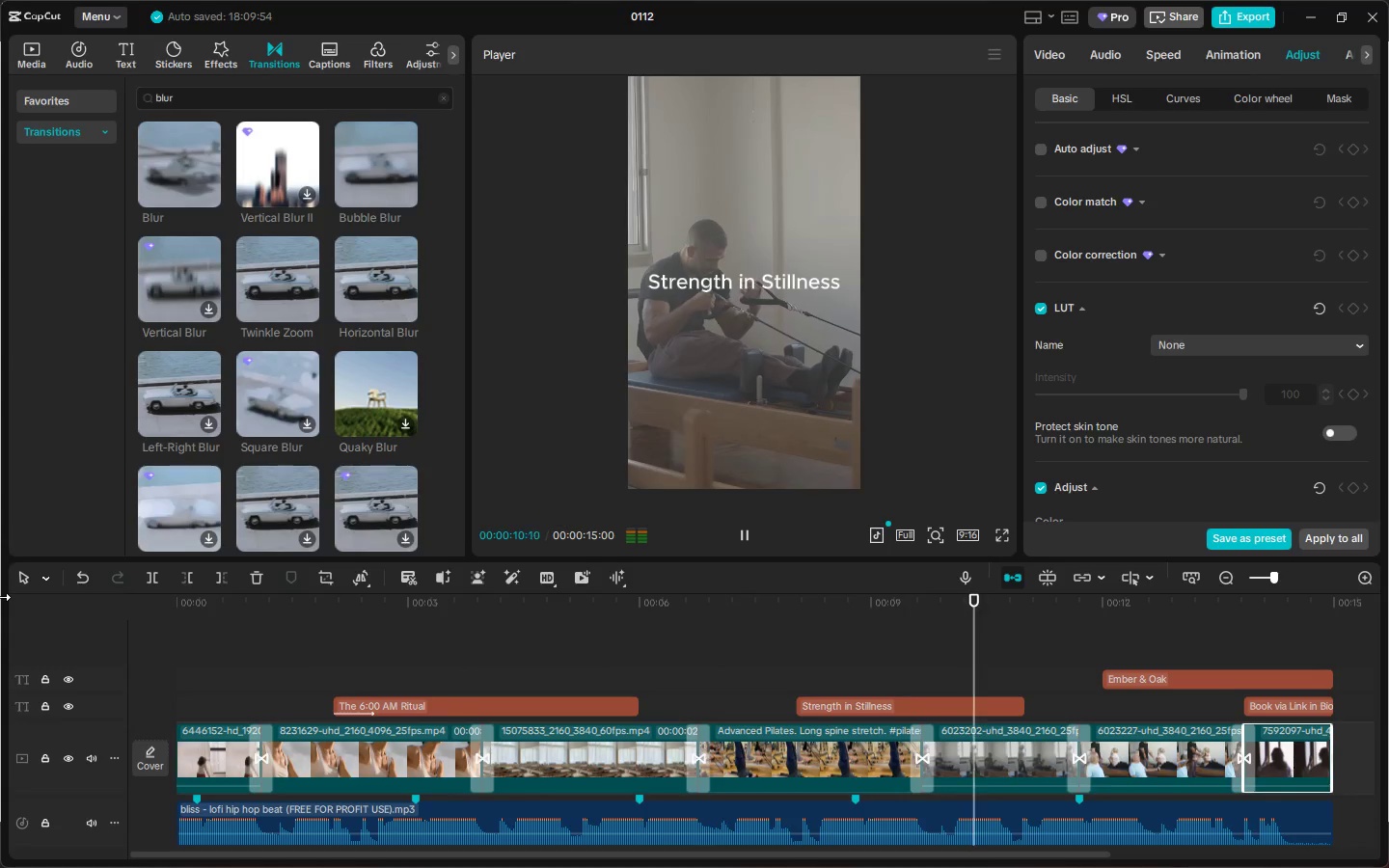 
wait(15.39)
 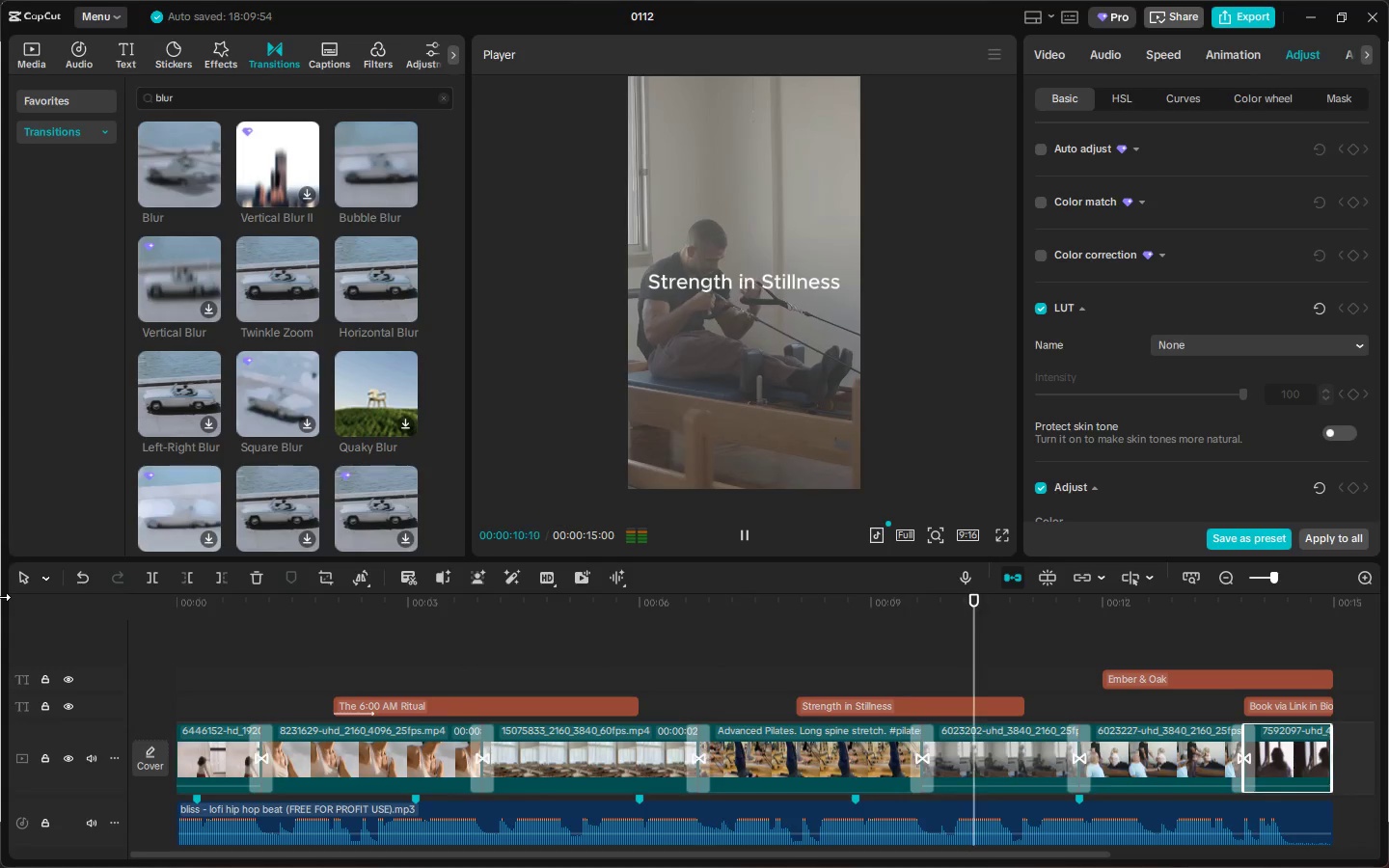 
left_click_drag(start_coordinate=[238, 599], to_coordinate=[47, 635])
 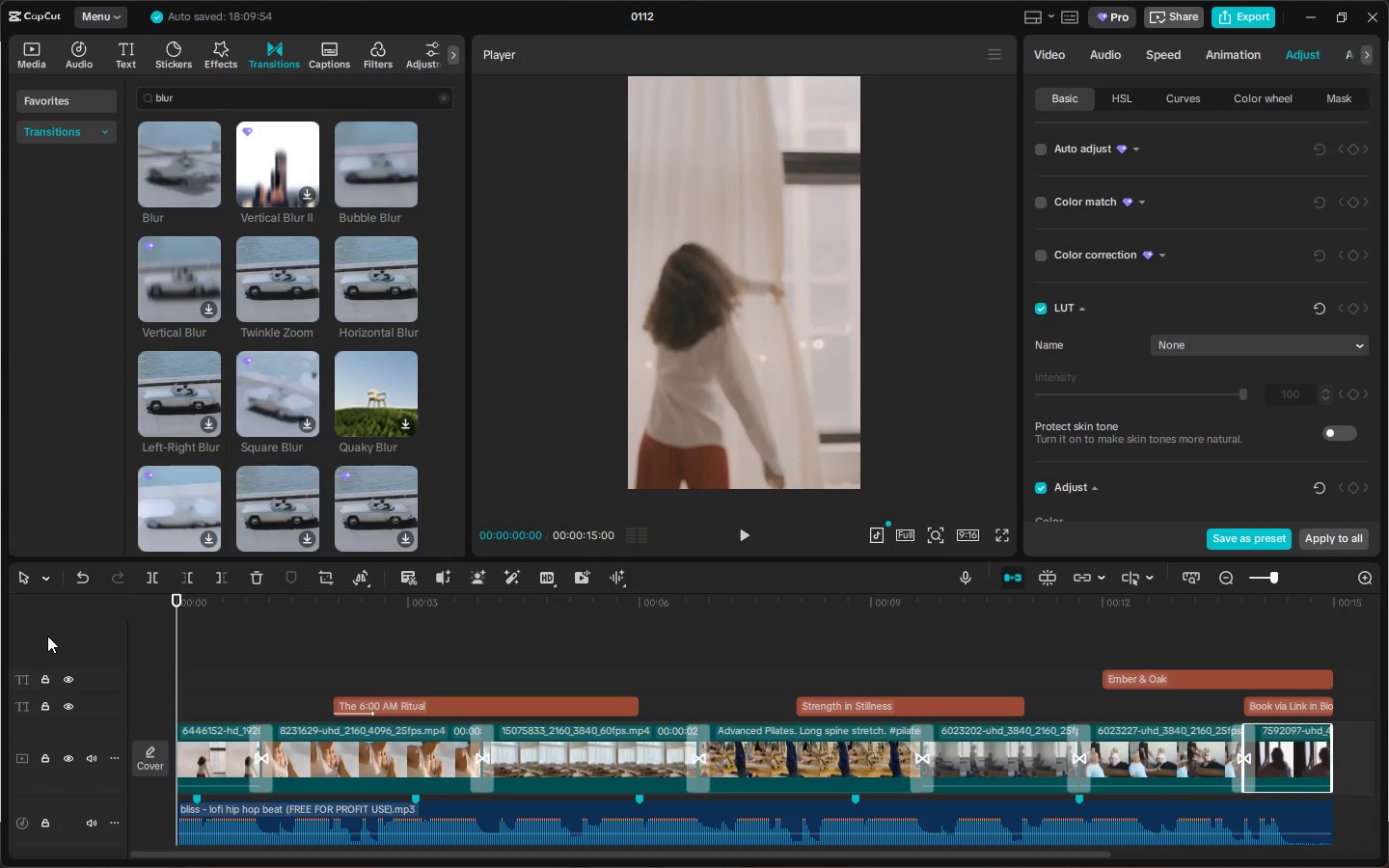 
key(Space)
 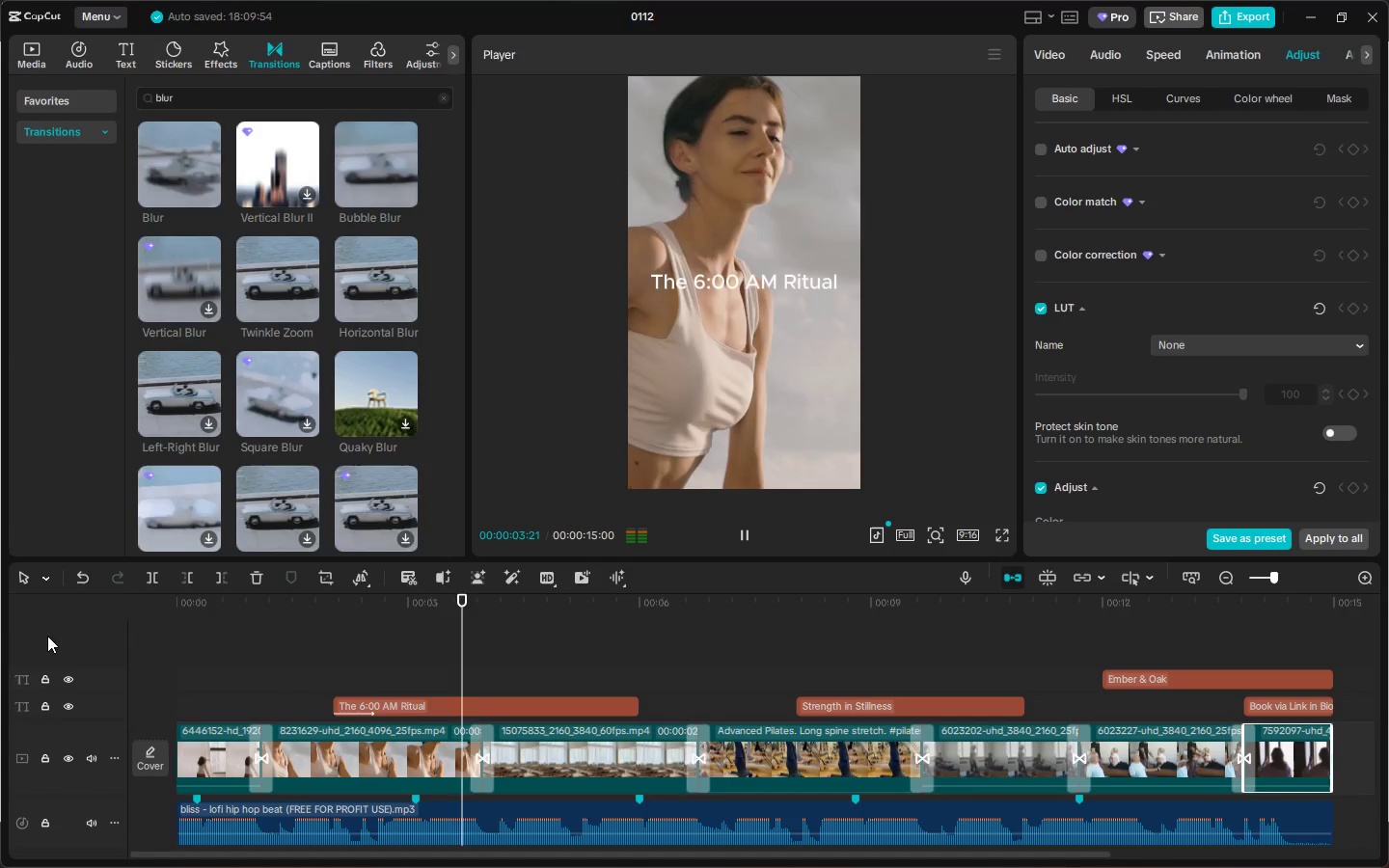 
wait(5.06)
 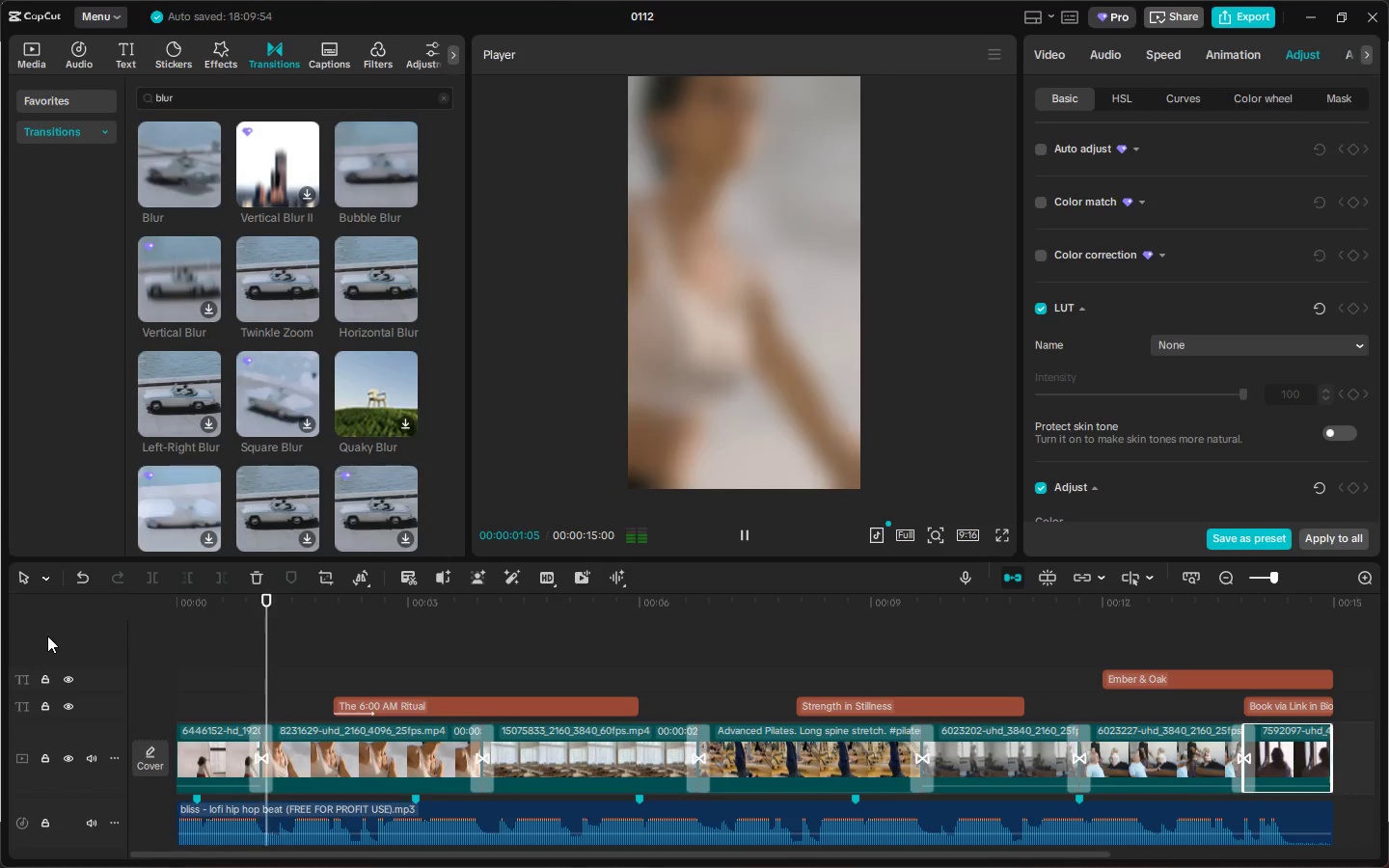 
left_click([1365, 766])
 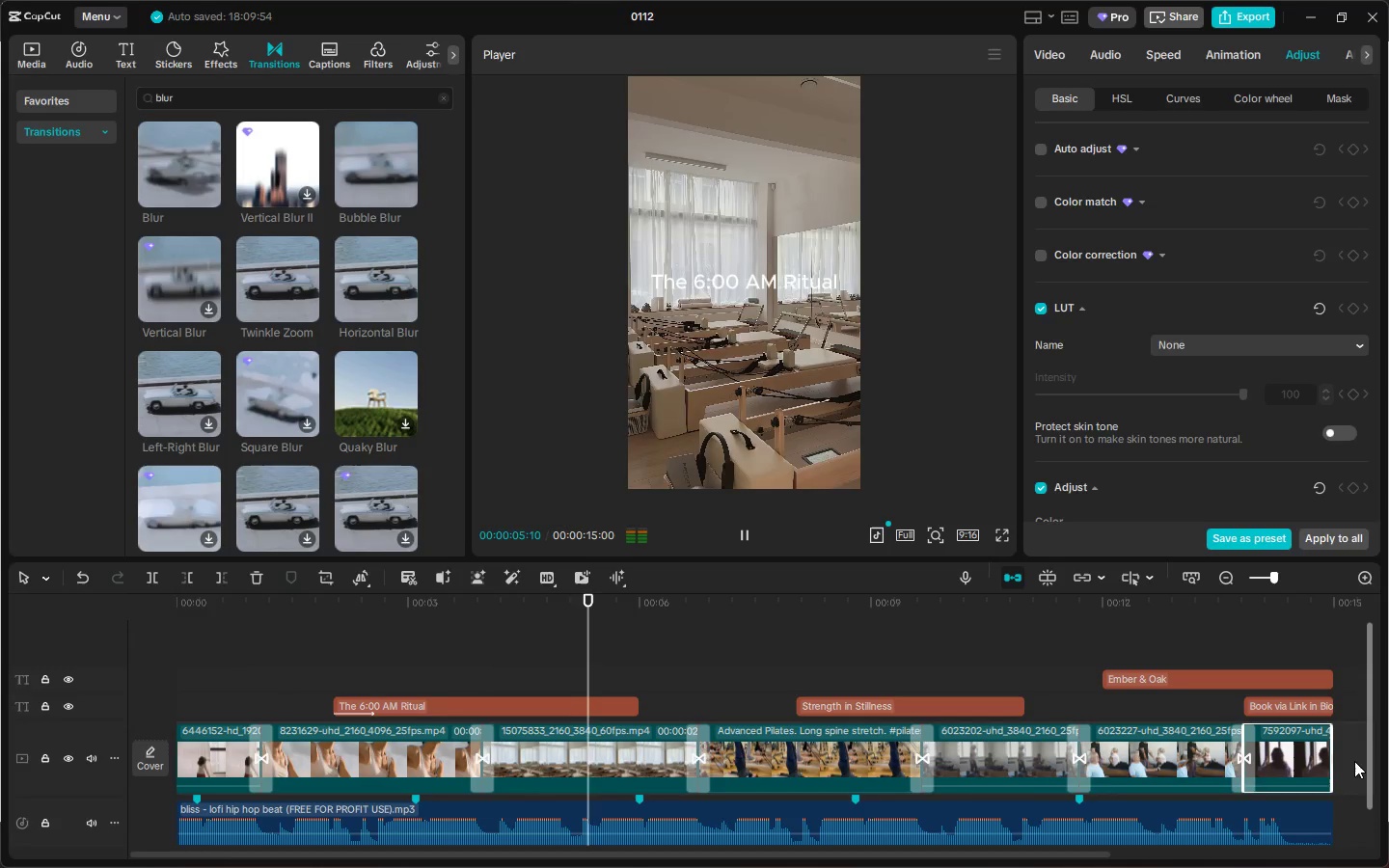 
left_click_drag(start_coordinate=[1352, 759], to_coordinate=[224, 761])
 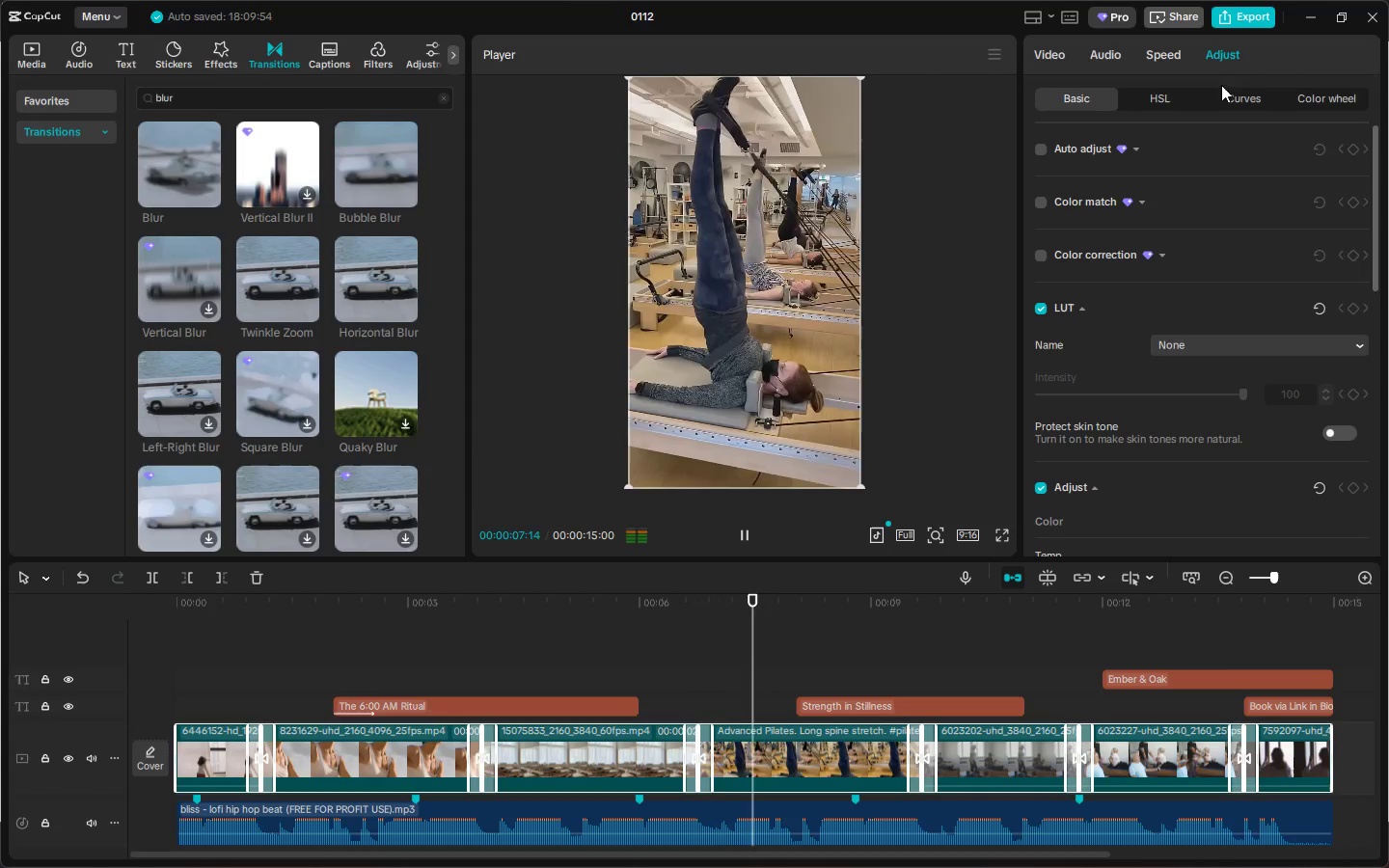 
scroll: coordinate [1234, 360], scroll_direction: down, amount: 21.0
 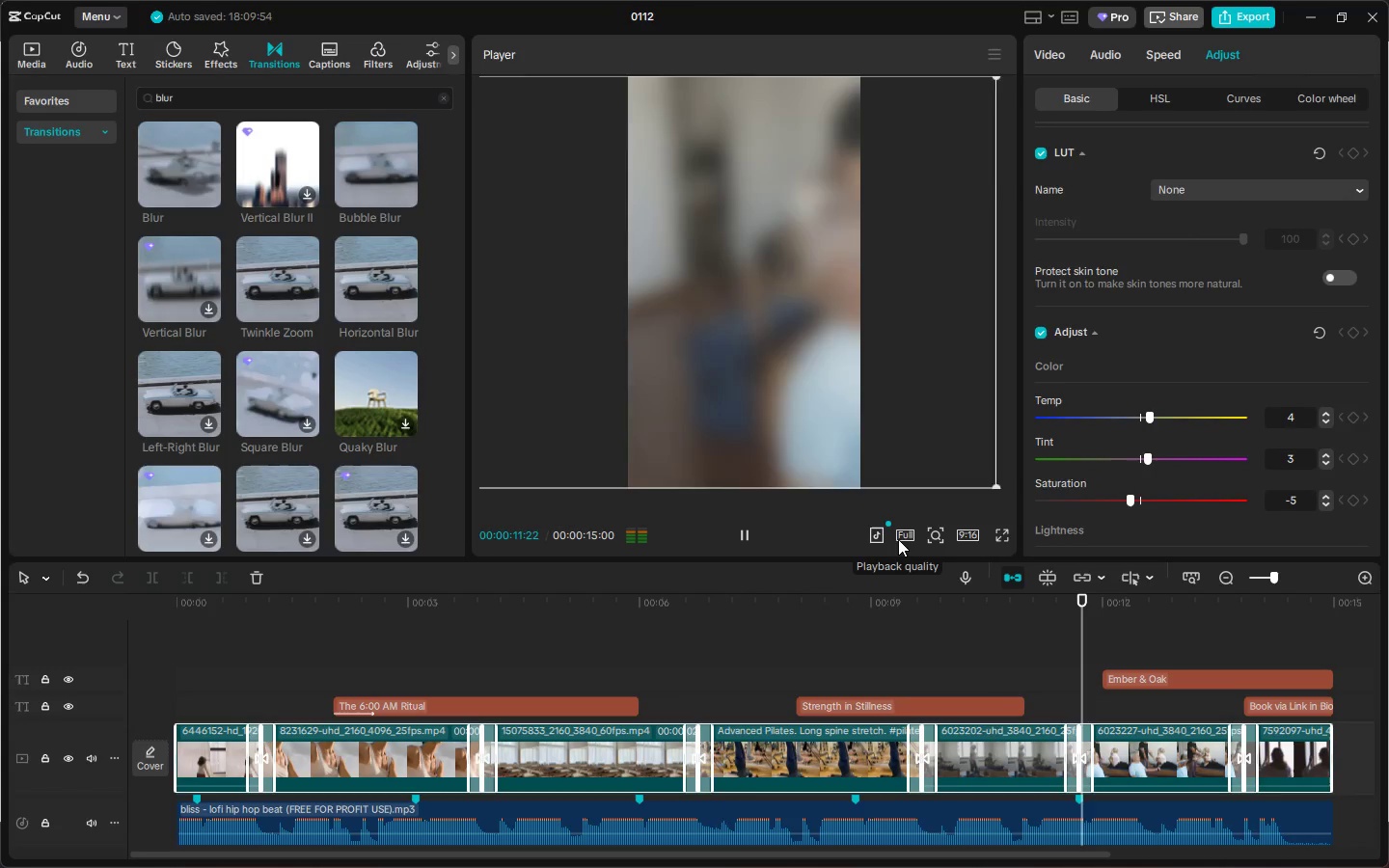 
wait(7.56)
 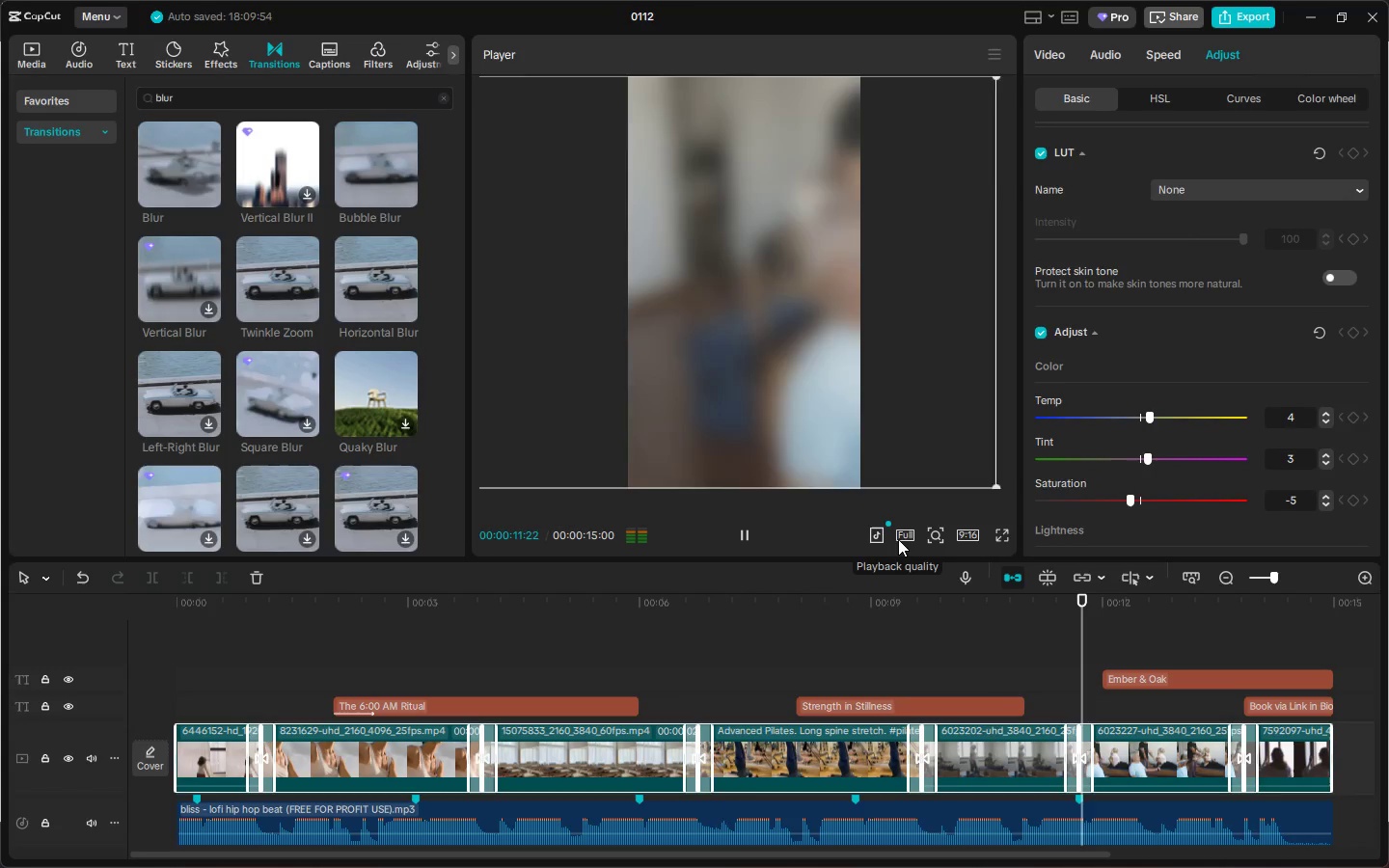 
left_click_drag(start_coordinate=[255, 599], to_coordinate=[12, 599])
 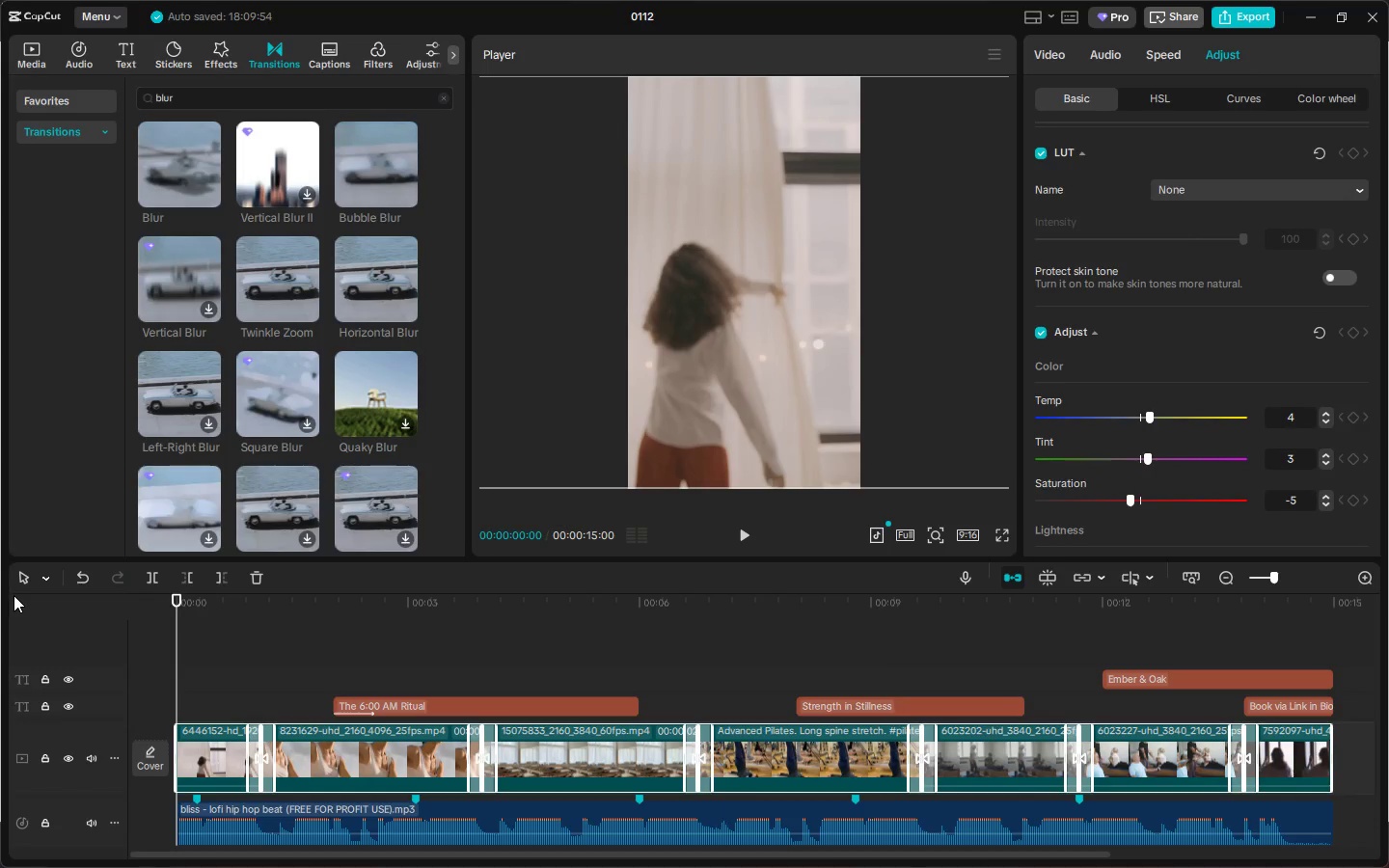 
key(Space)
 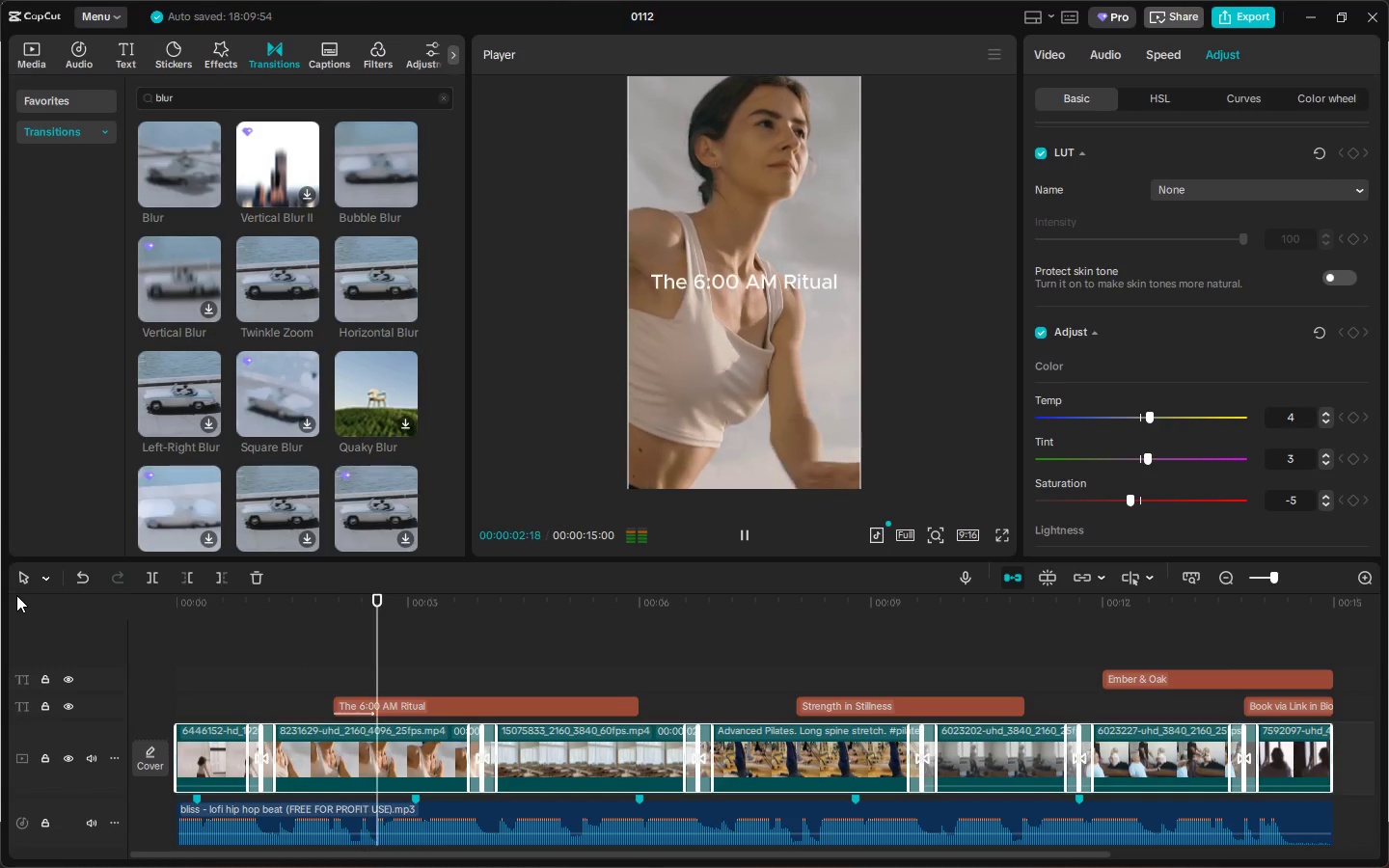 
left_click_drag(start_coordinate=[200, 606], to_coordinate=[110, 605])
 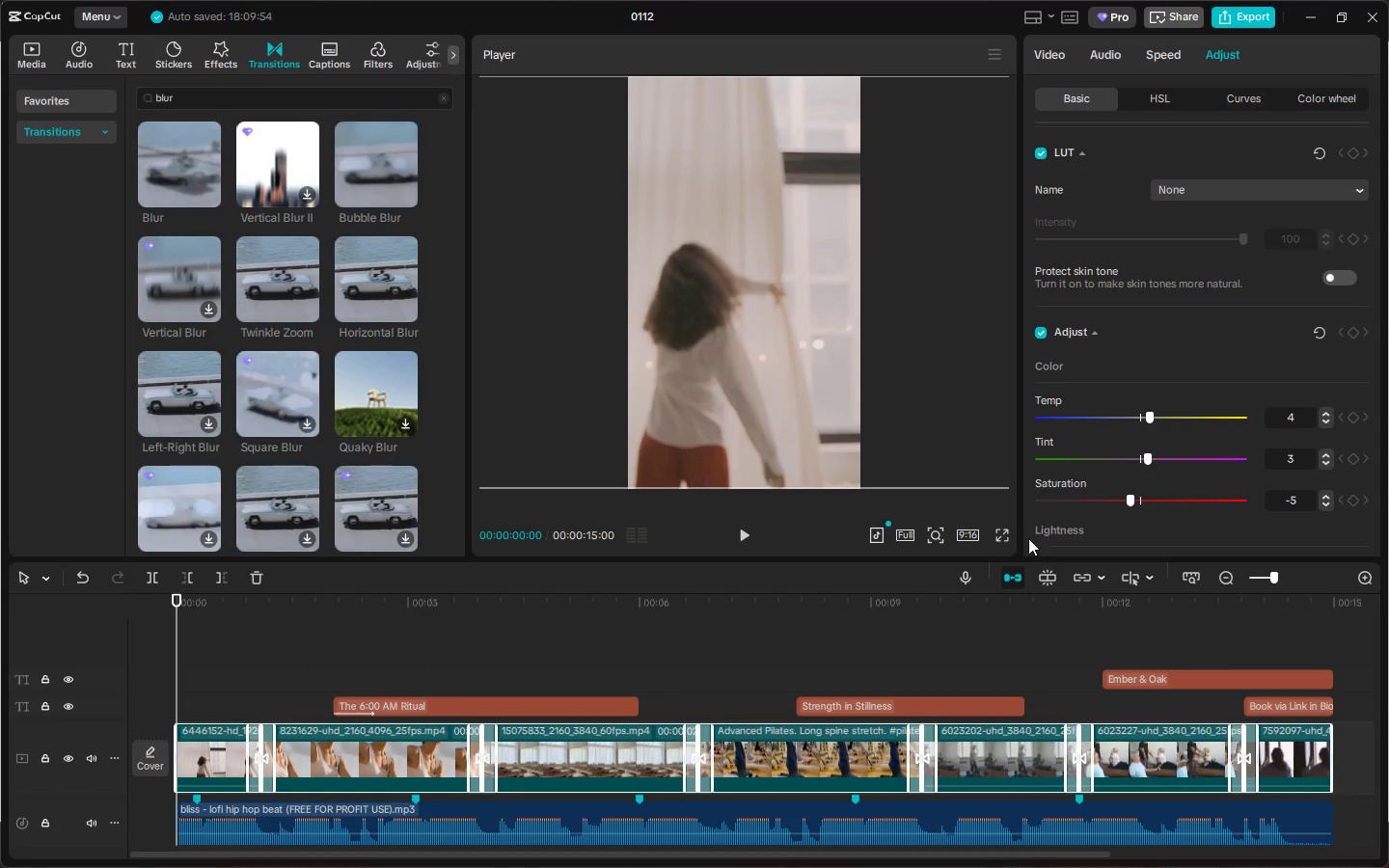 
left_click([1003, 529])
 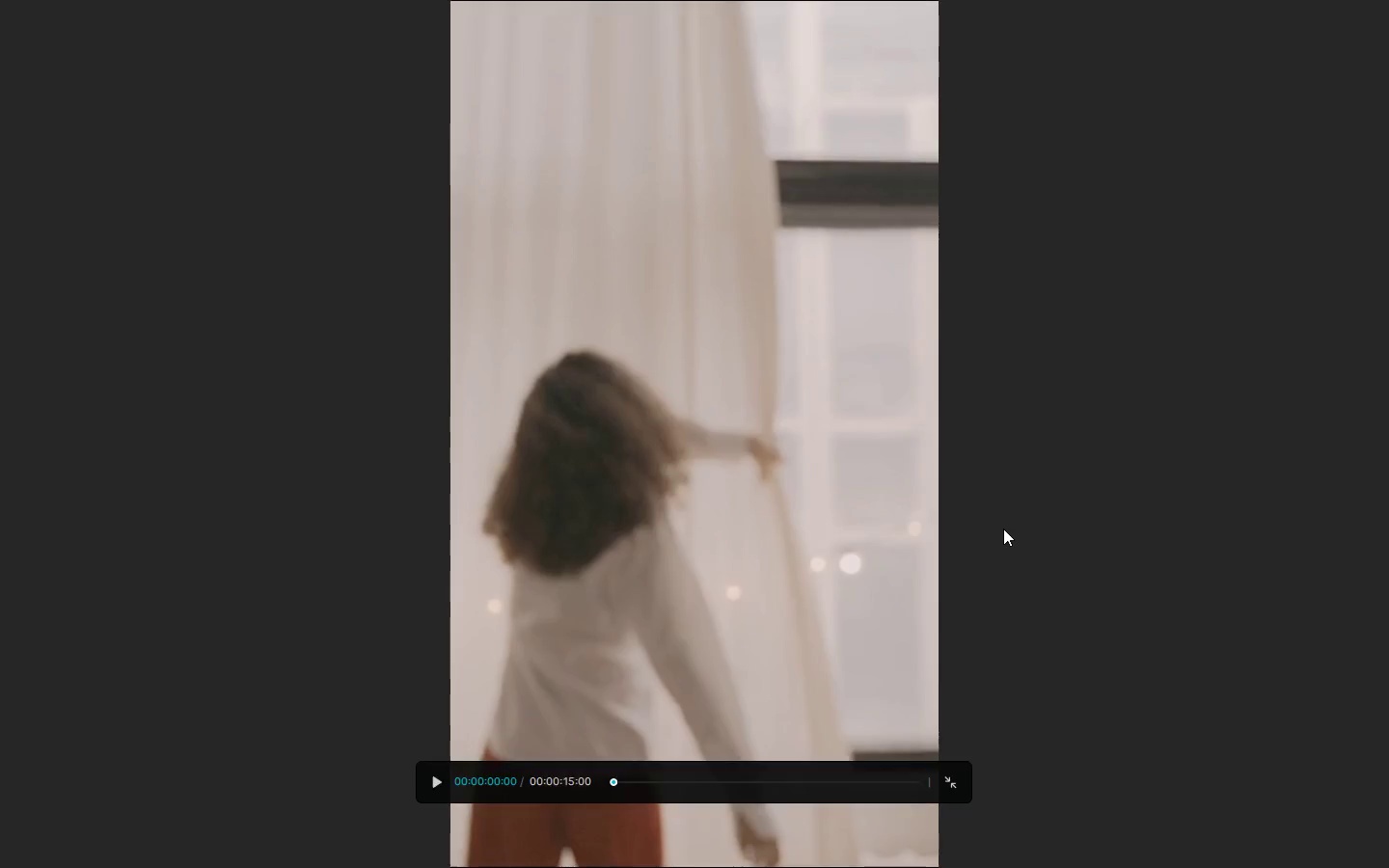 
key(Space)
 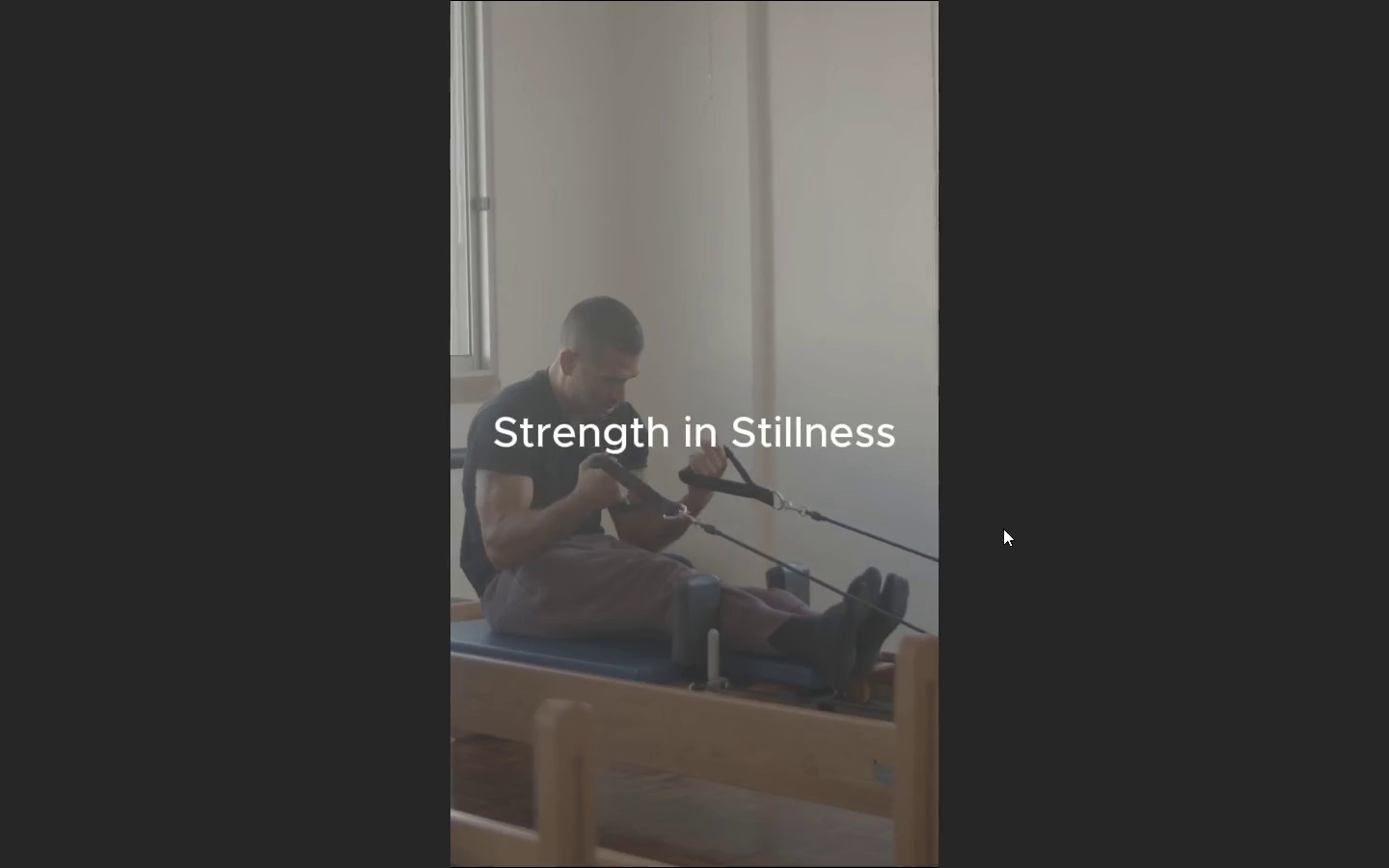 
wait(16.02)
 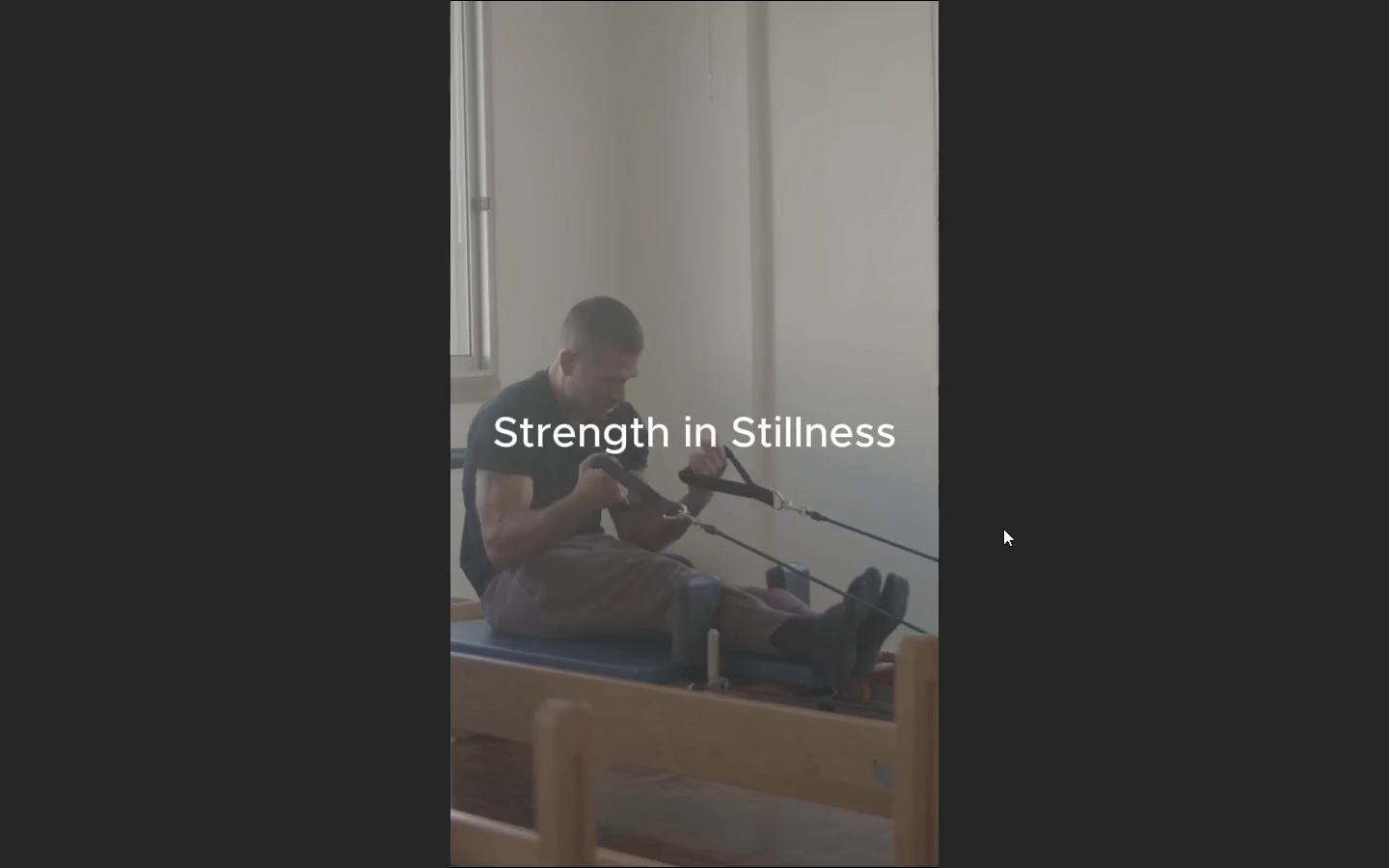 
key(Space)
 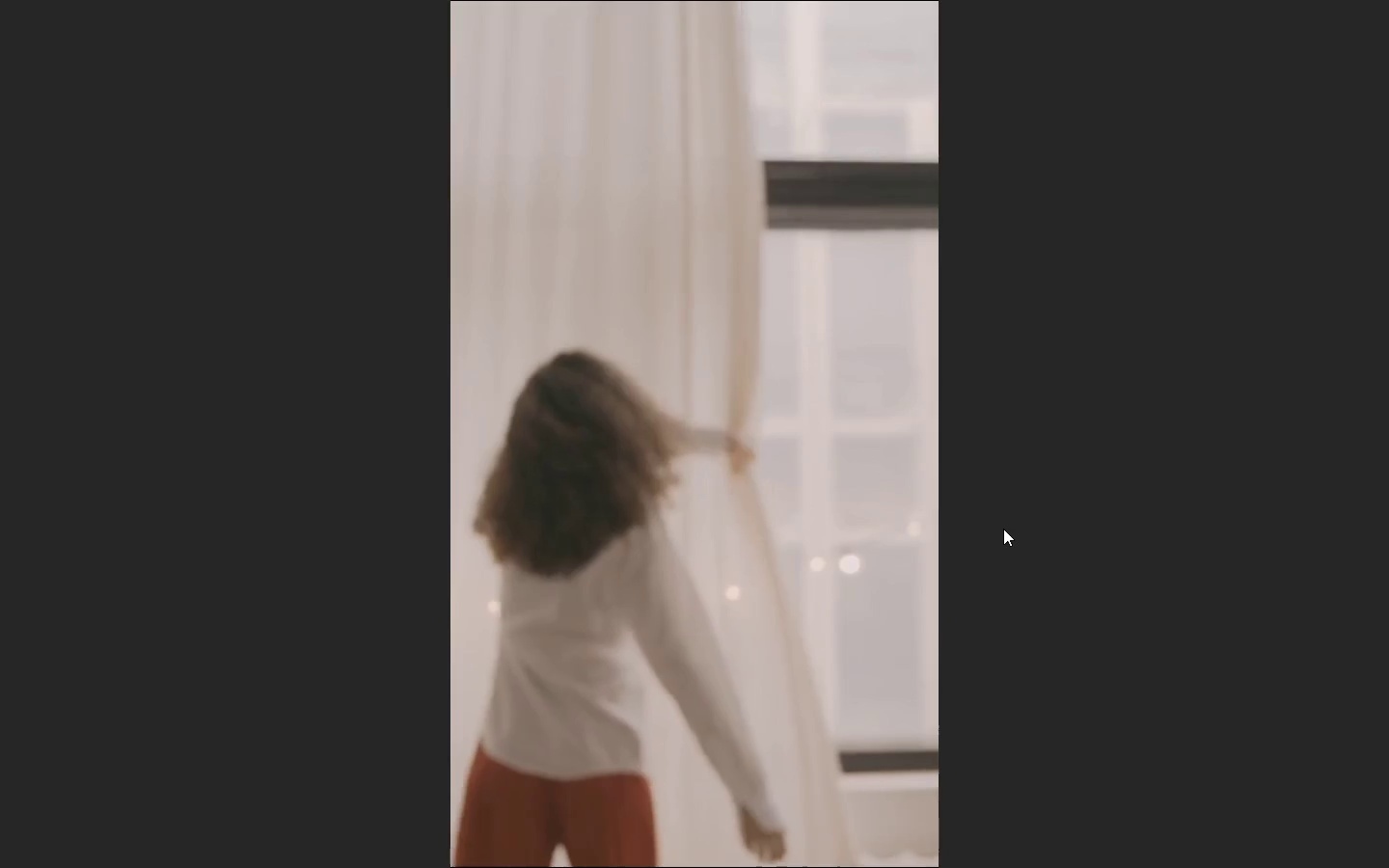 
key(Escape)
 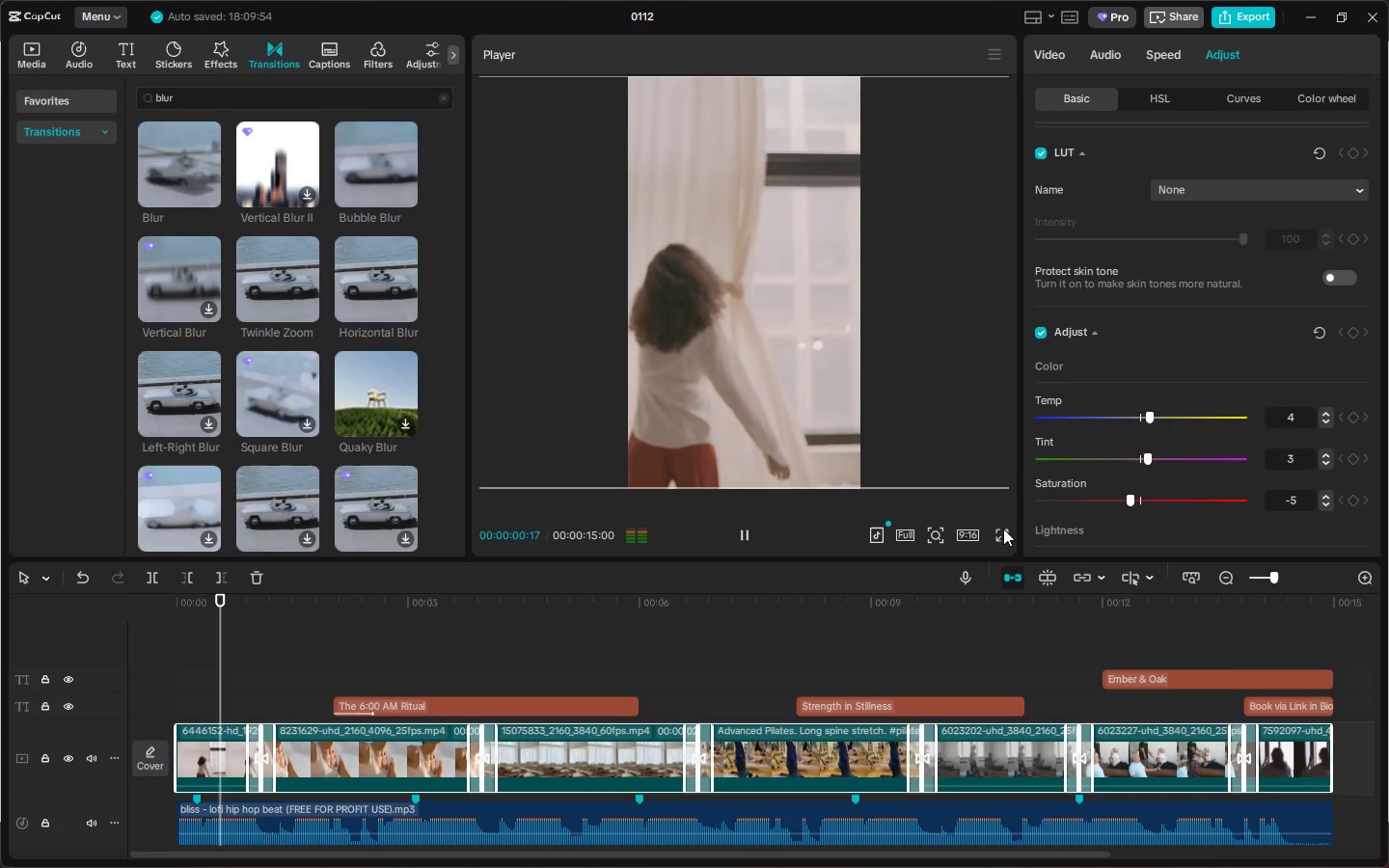 
key(Space)
 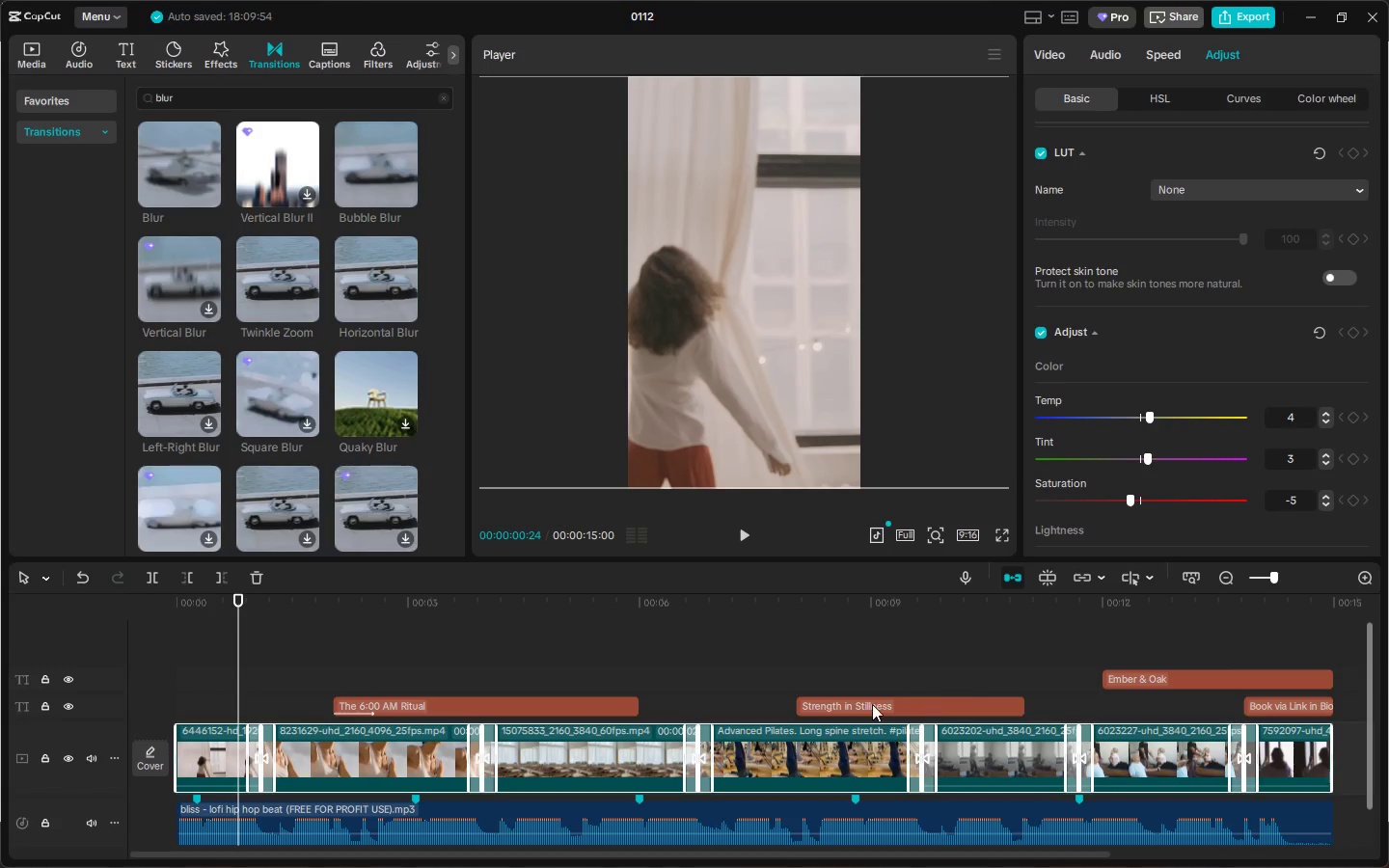 
left_click([868, 704])
 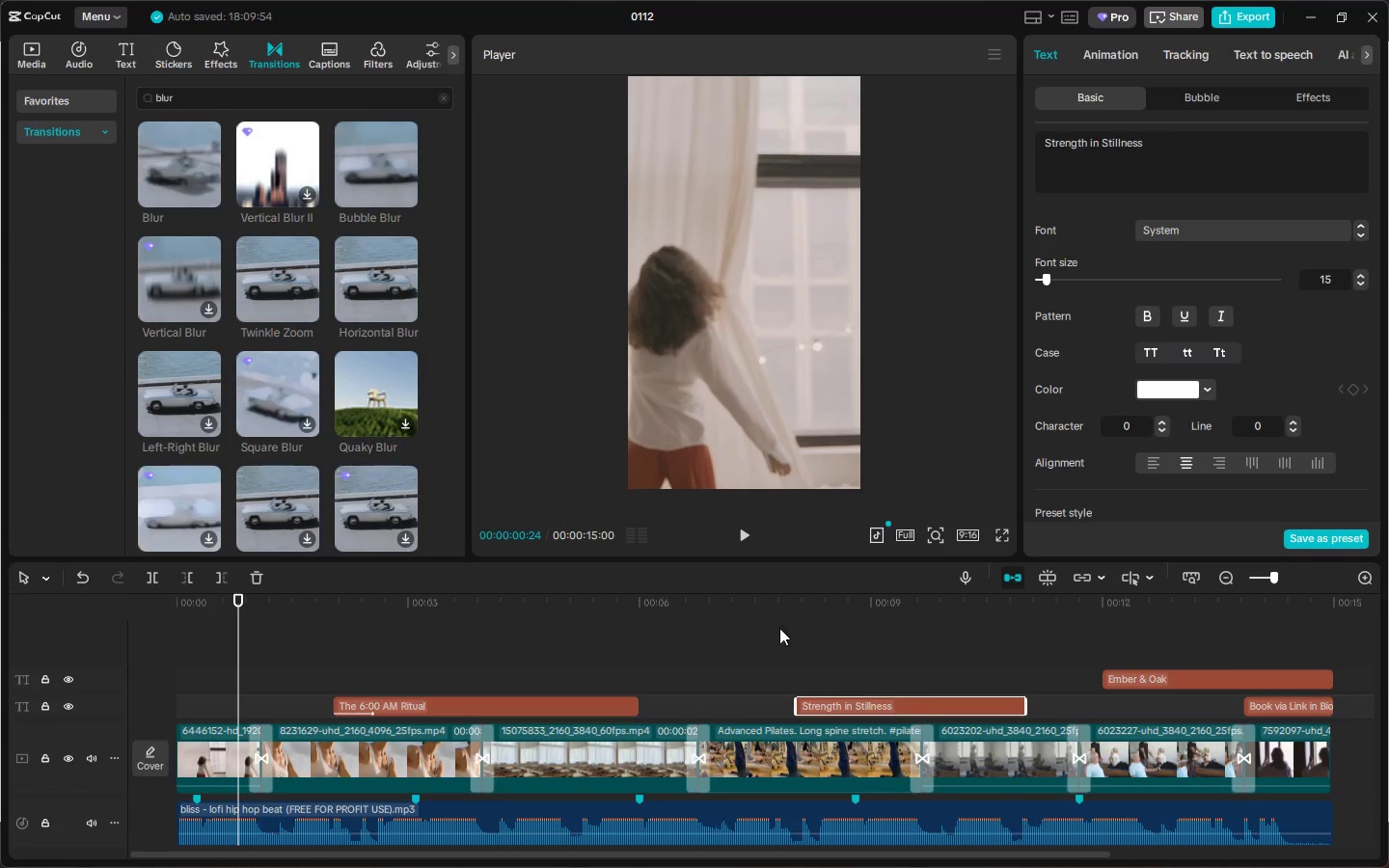 
left_click_drag(start_coordinate=[781, 604], to_coordinate=[0, 624])
 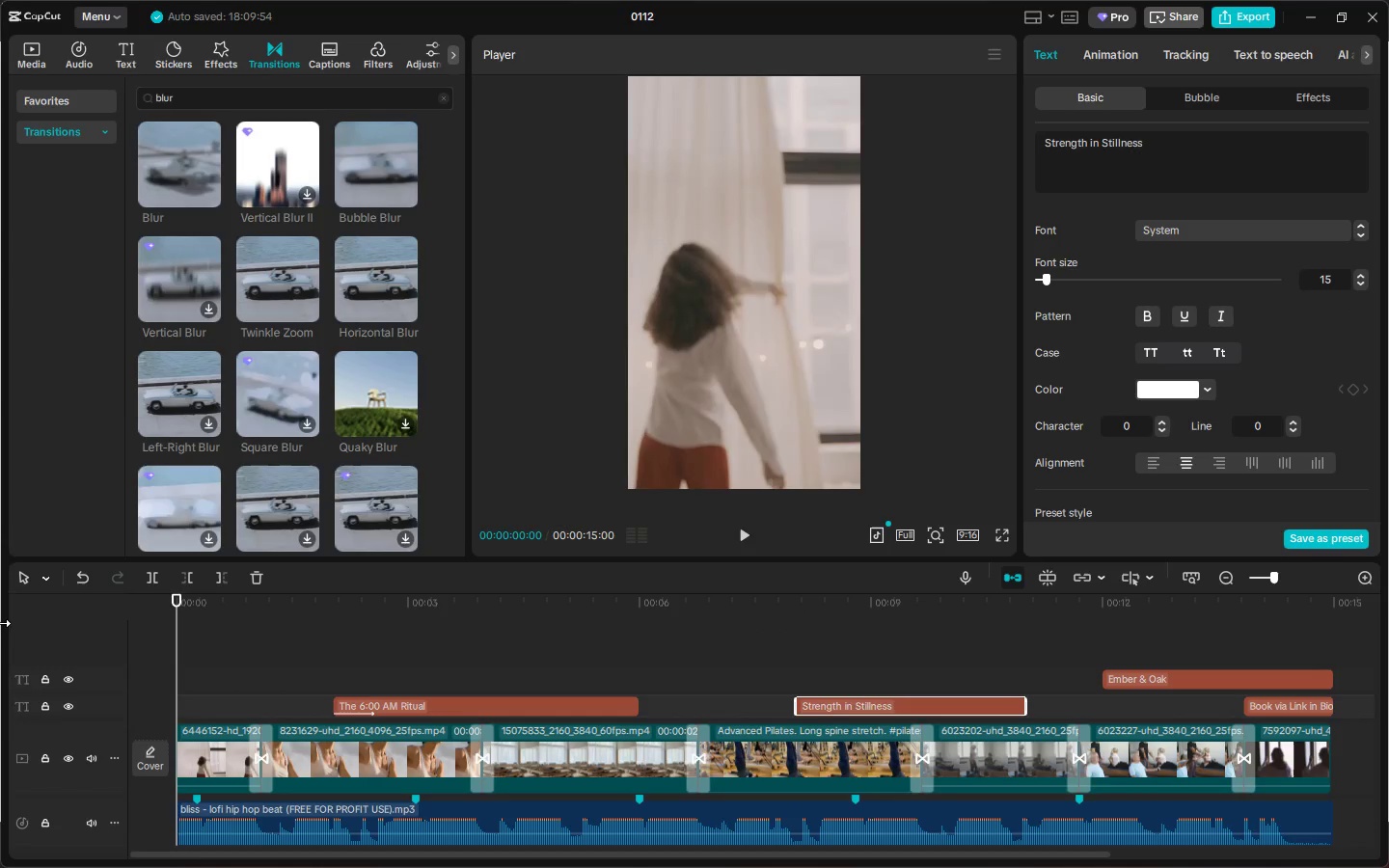 
key(Space)
 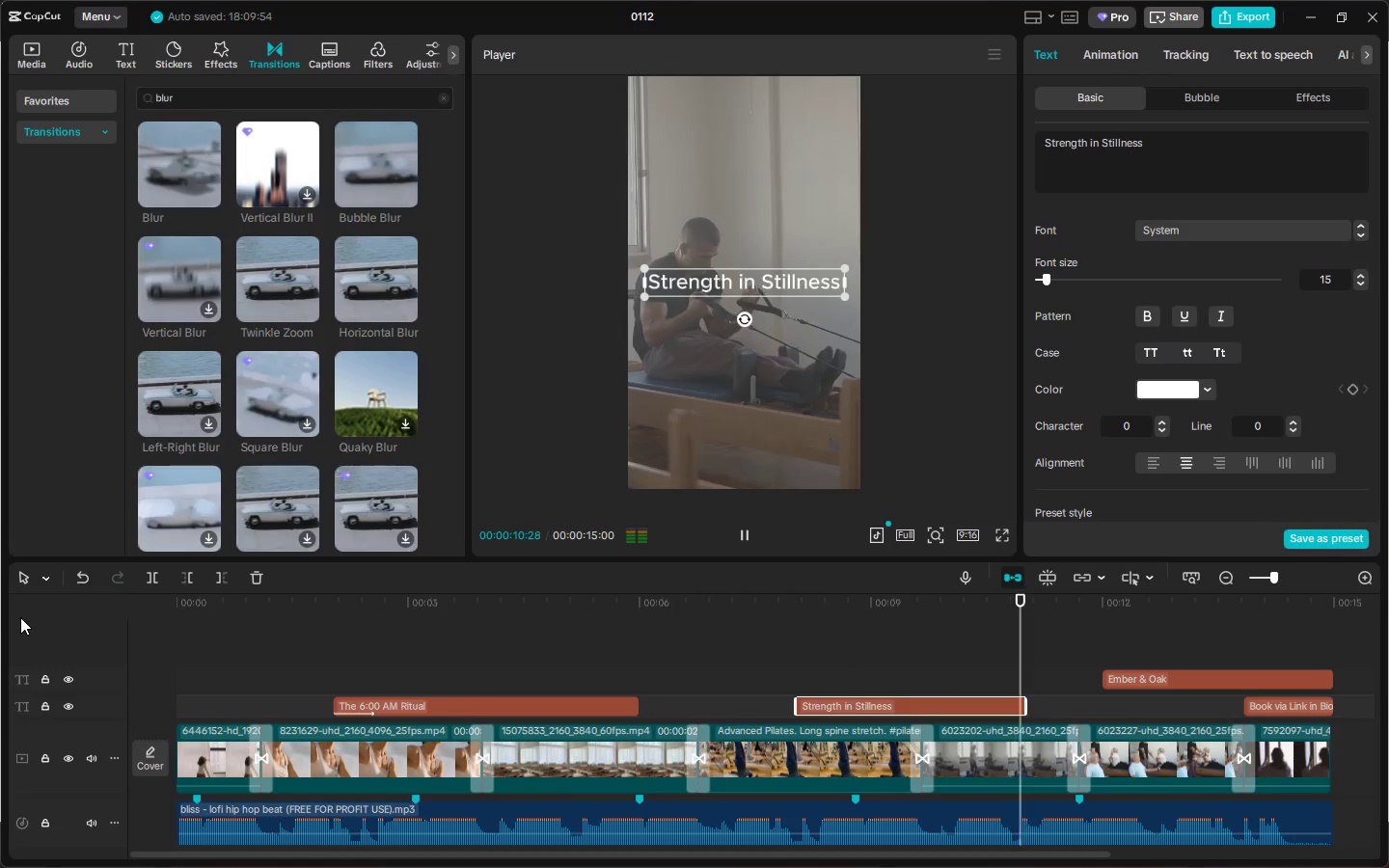 
wait(16.0)
 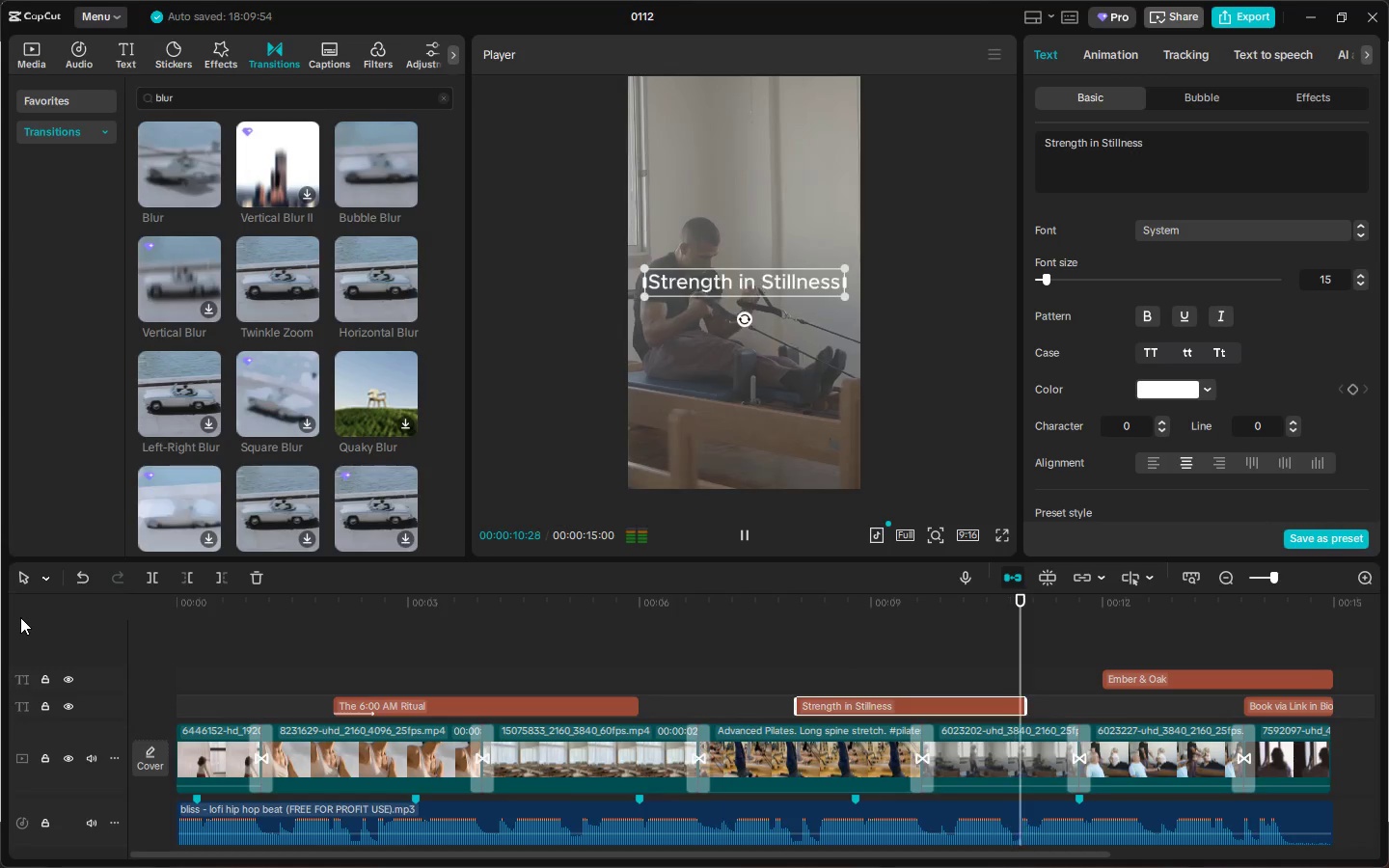 
left_click_drag(start_coordinate=[213, 603], to_coordinate=[41, 602])
 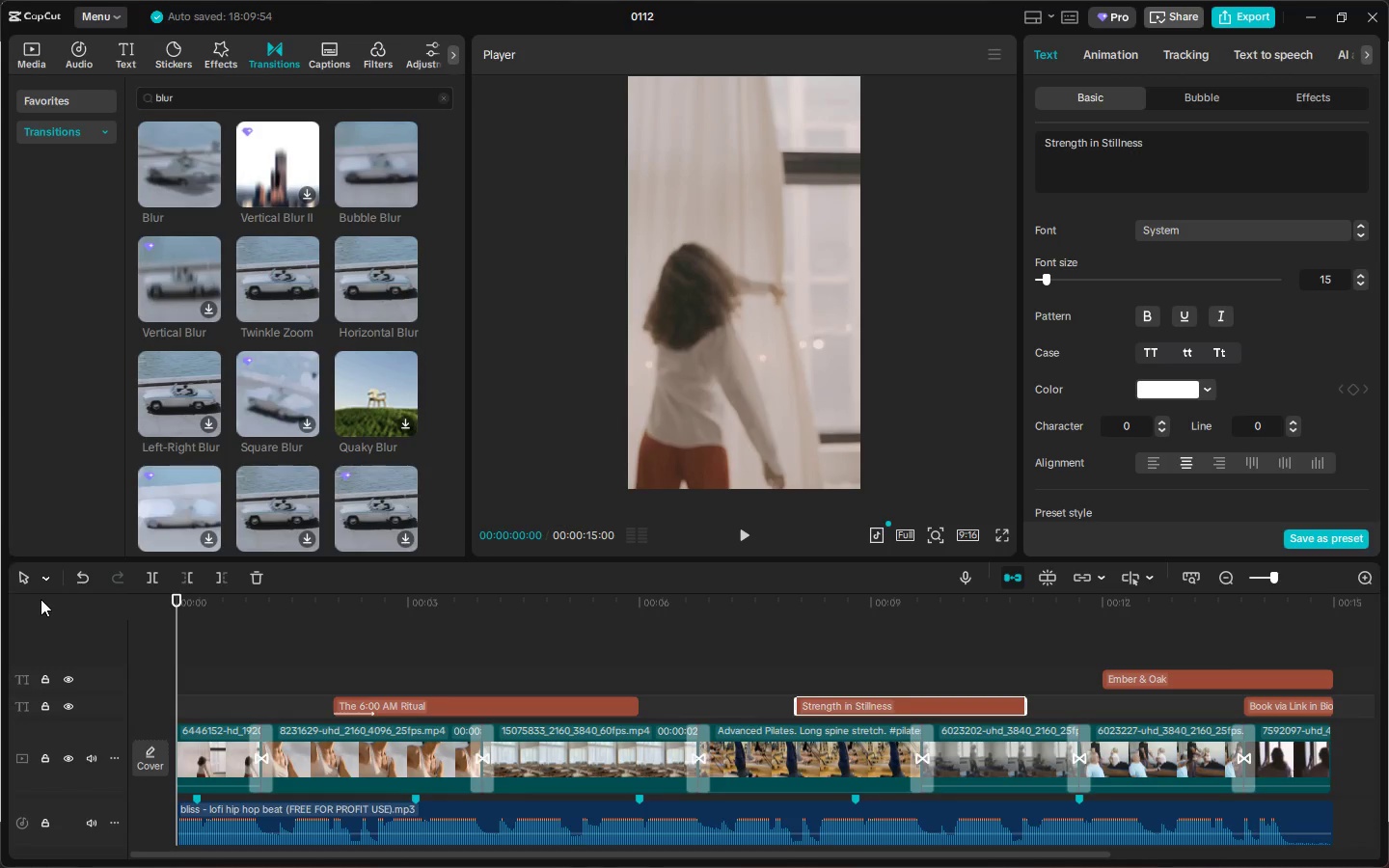 
key(Space)
 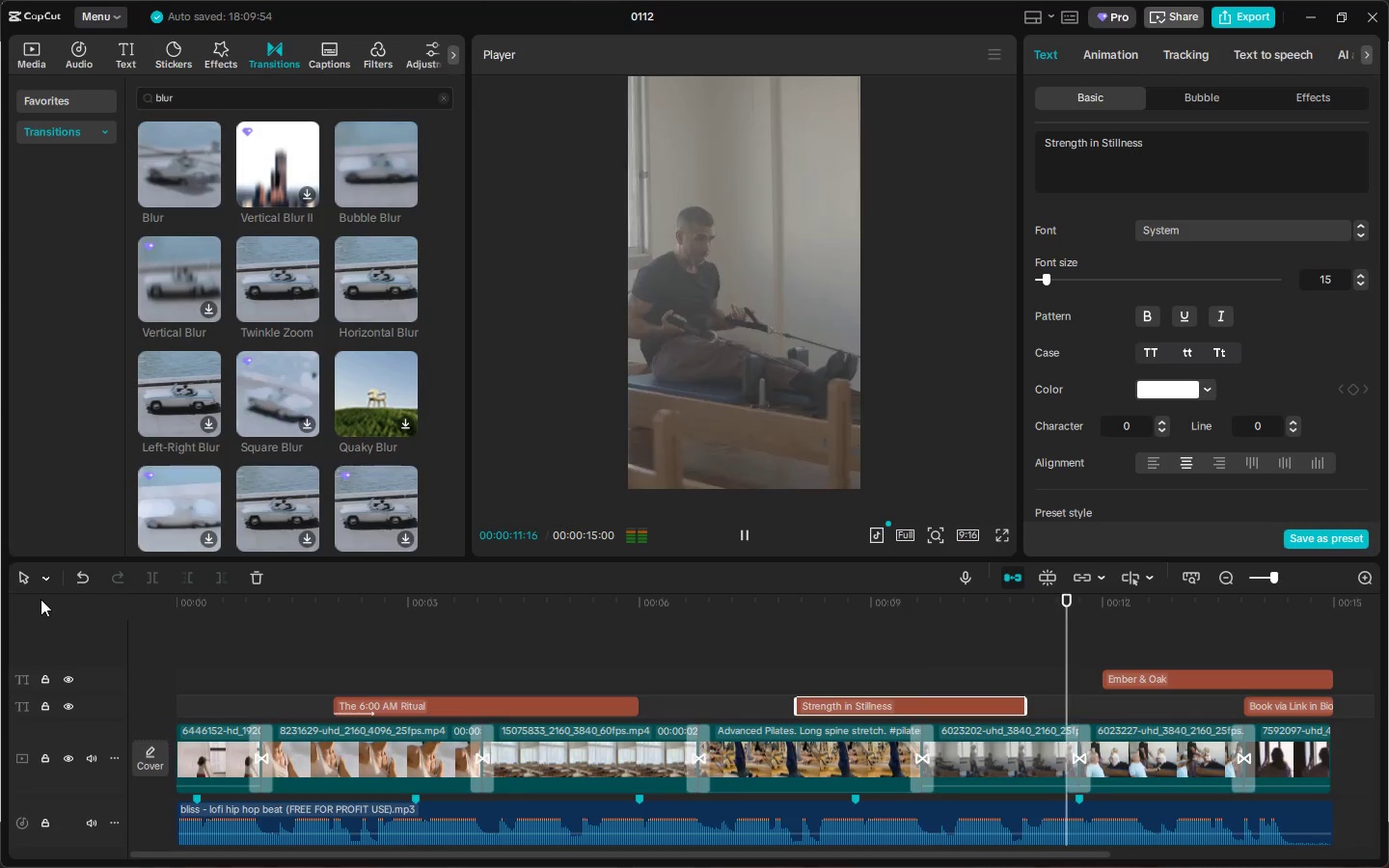 
wait(16.64)
 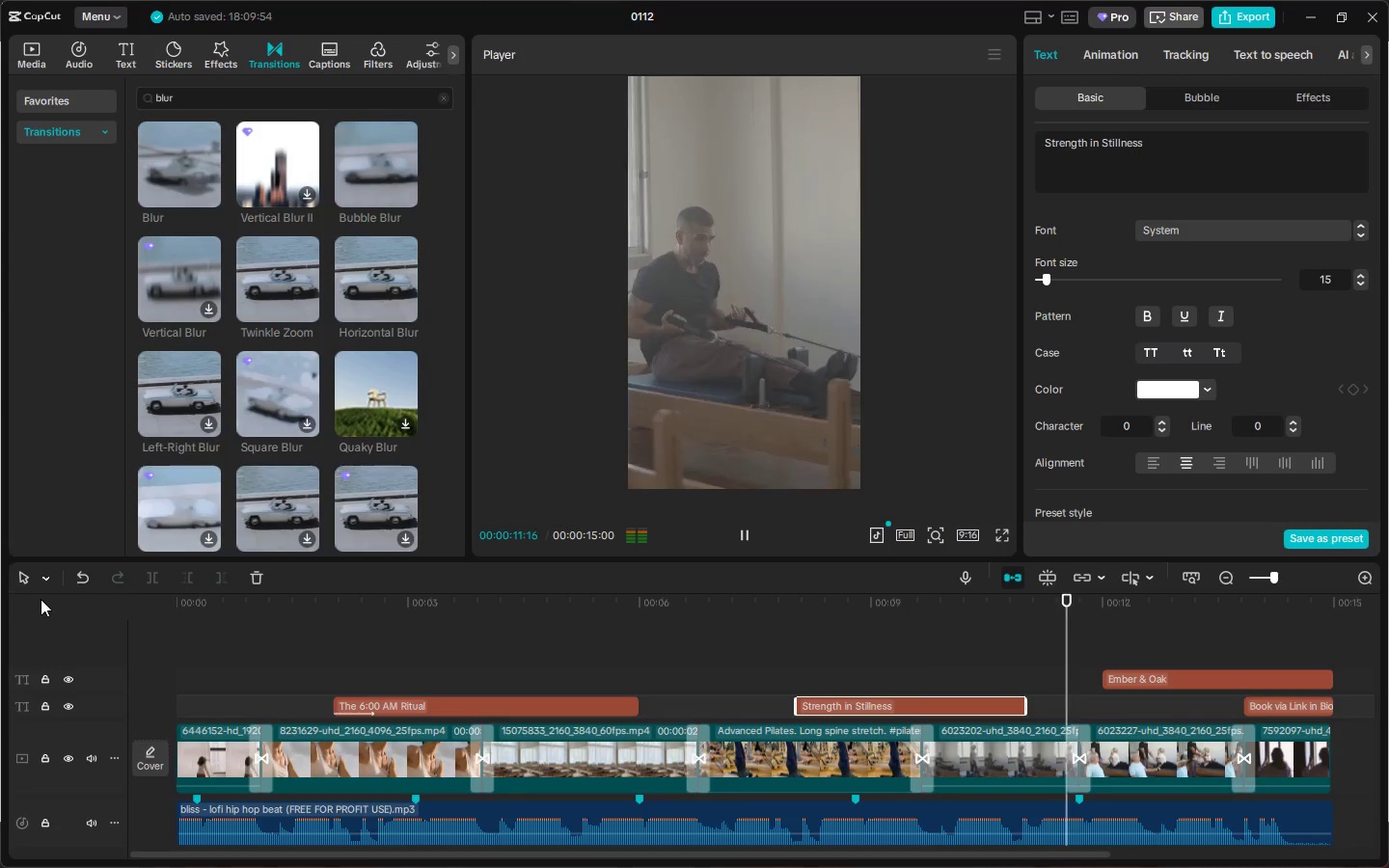 
key(Alt+AltLeft)
 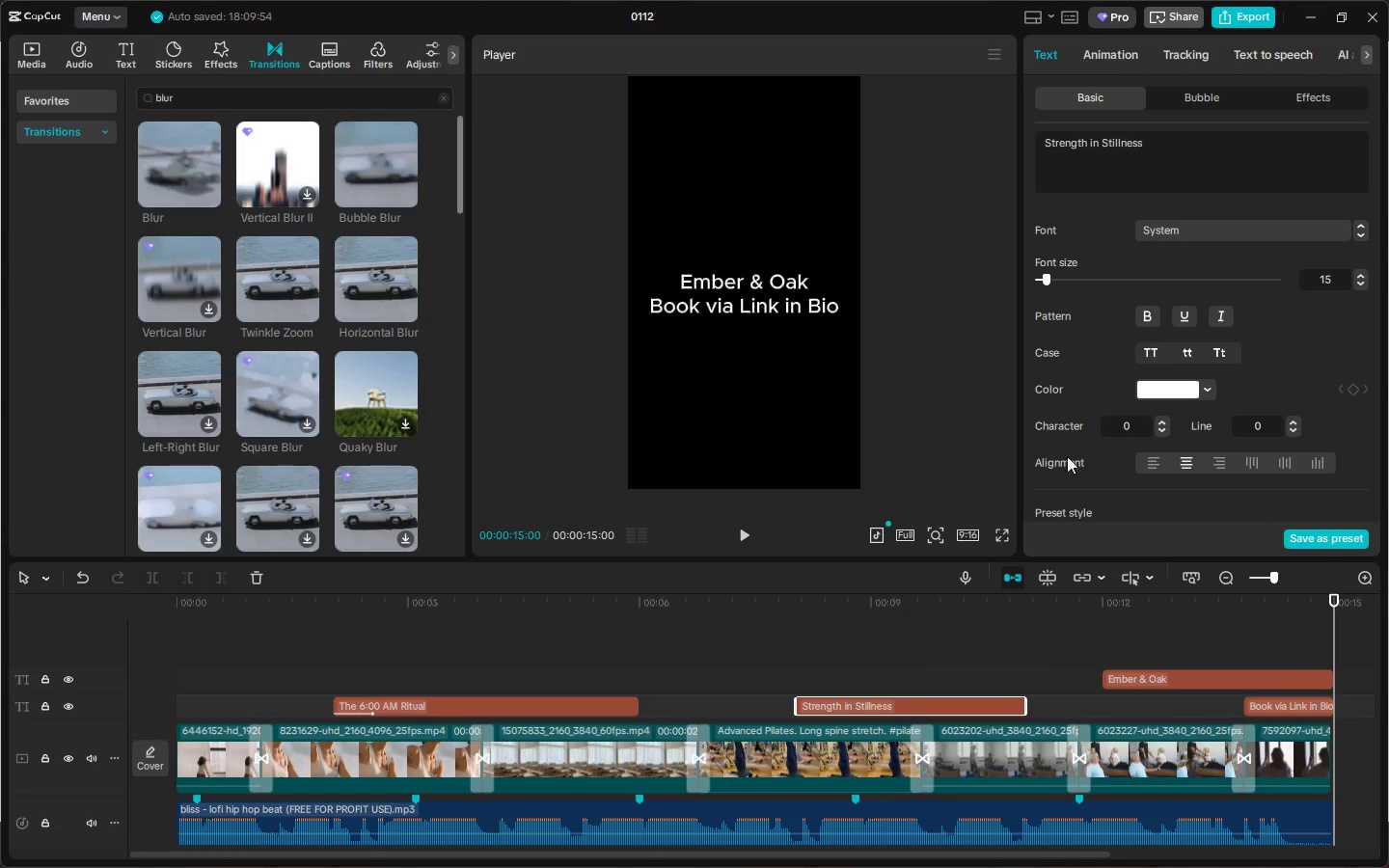 
key(Alt+Tab)